 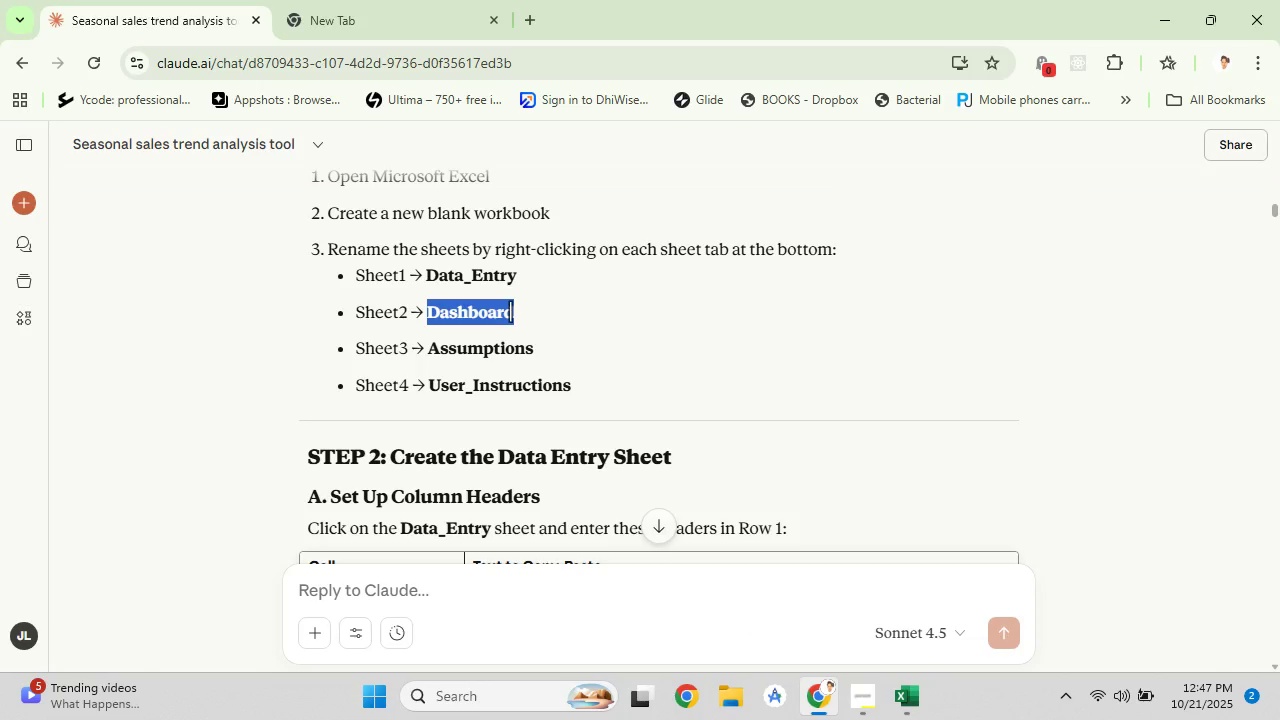 
right_click([510, 311])
 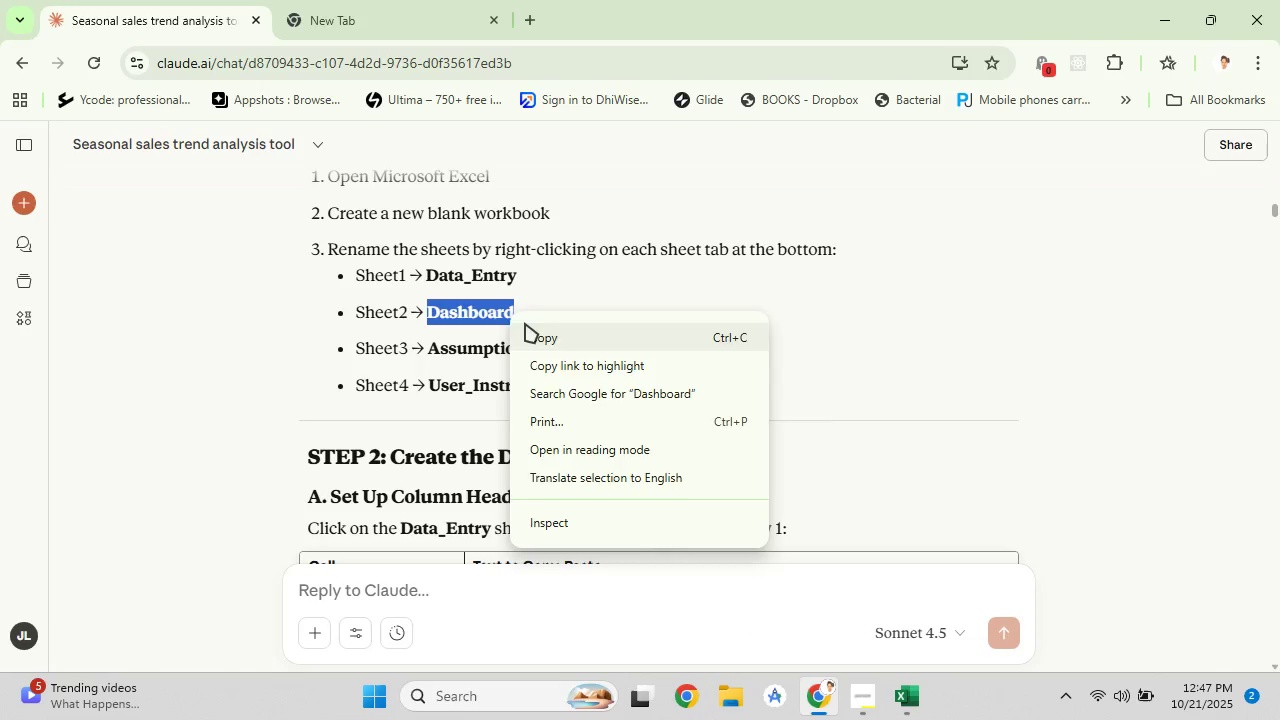 
left_click([525, 323])
 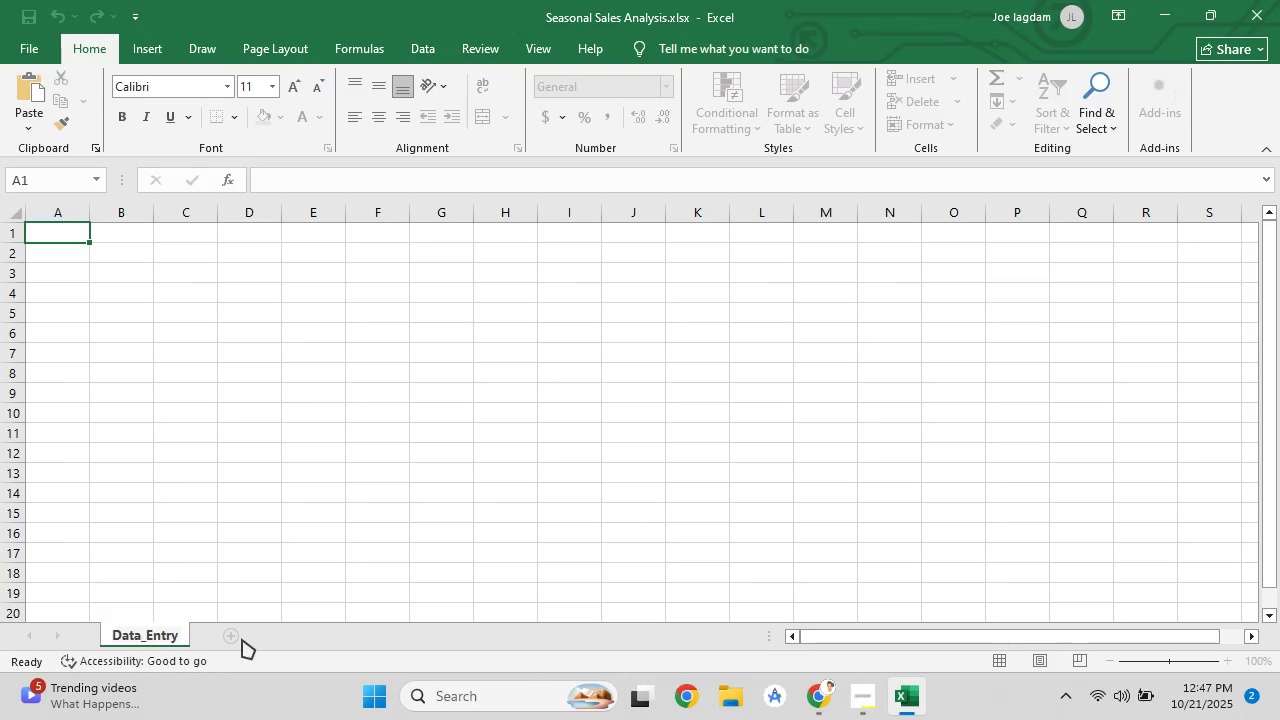 
left_click([231, 634])
 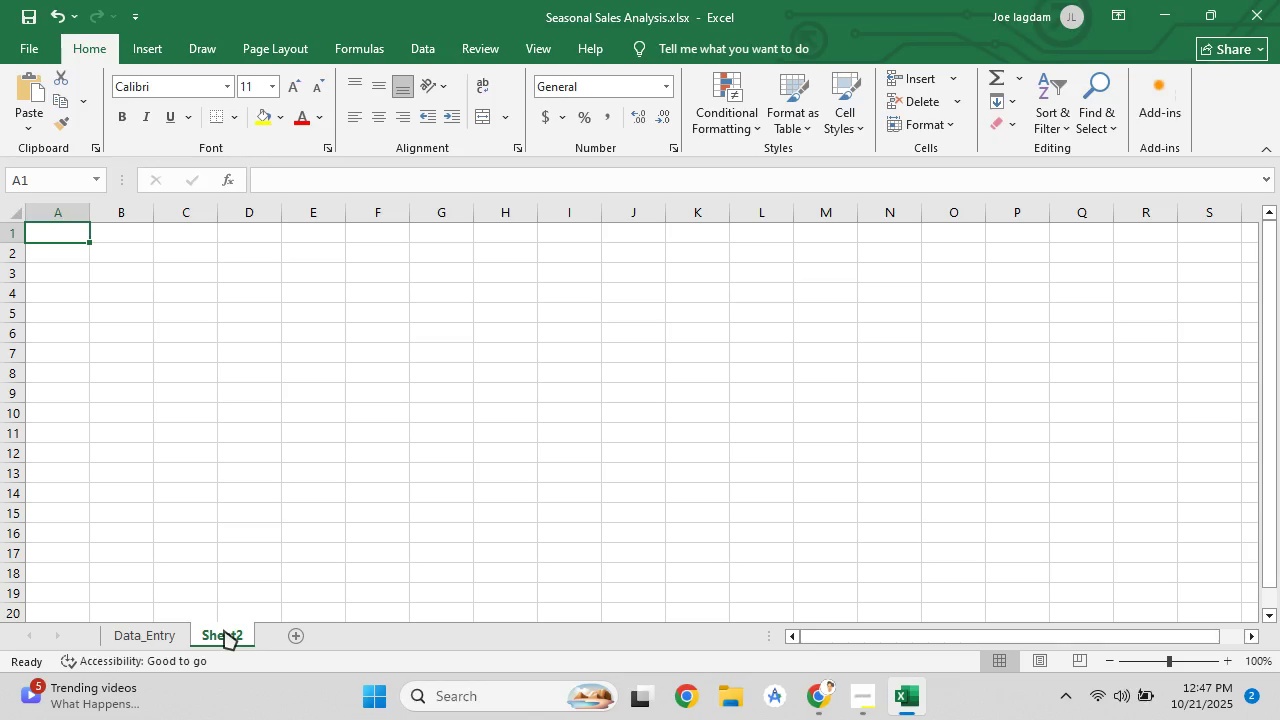 
double_click([224, 630])
 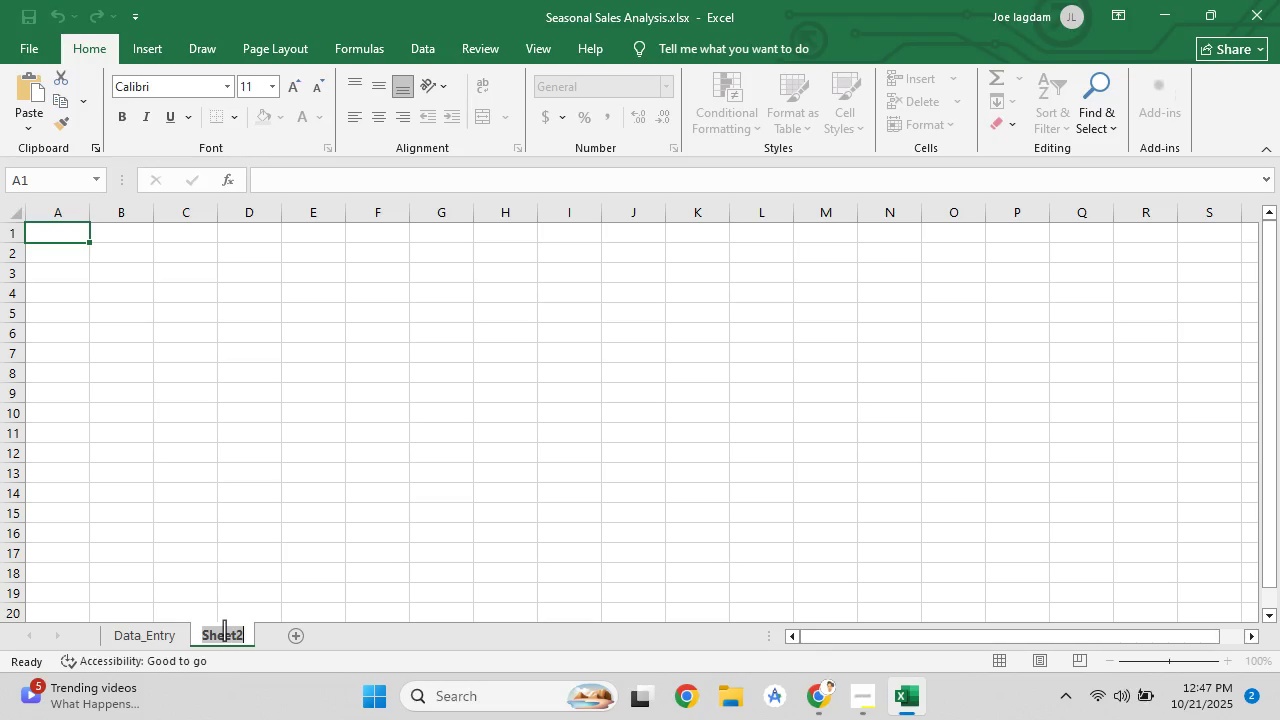 
key(Control+V)
 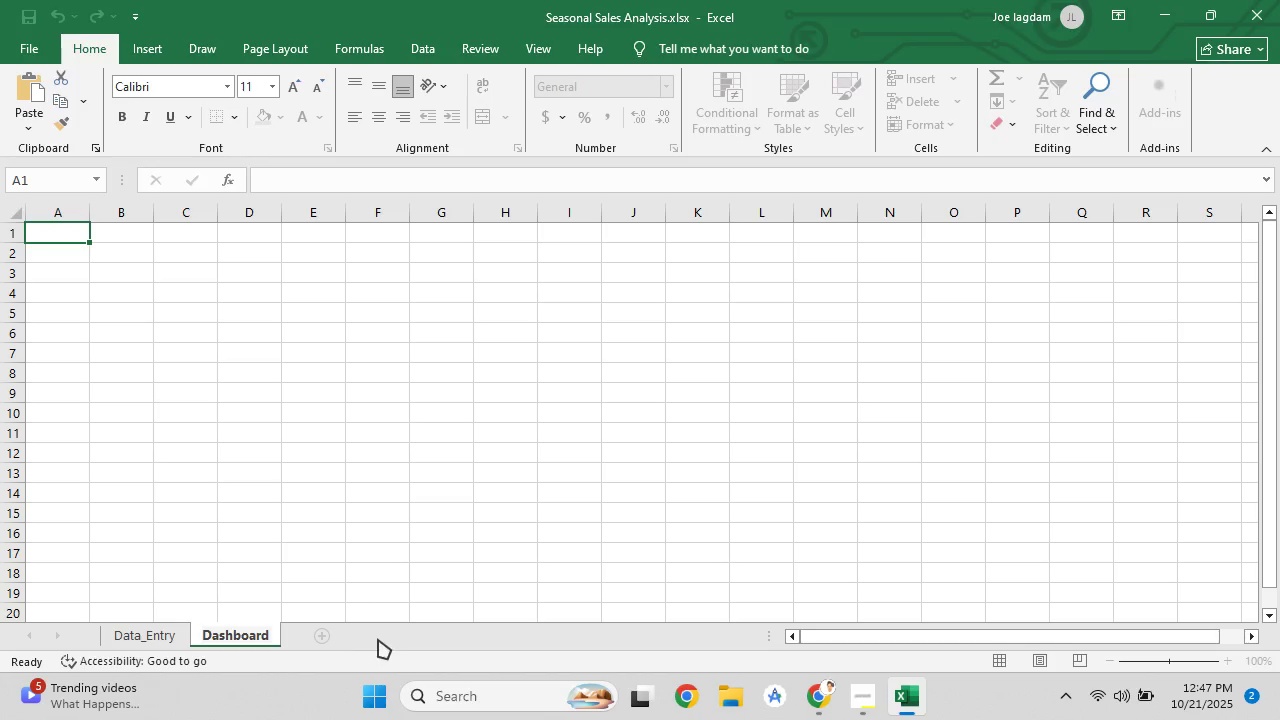 
left_click([382, 638])
 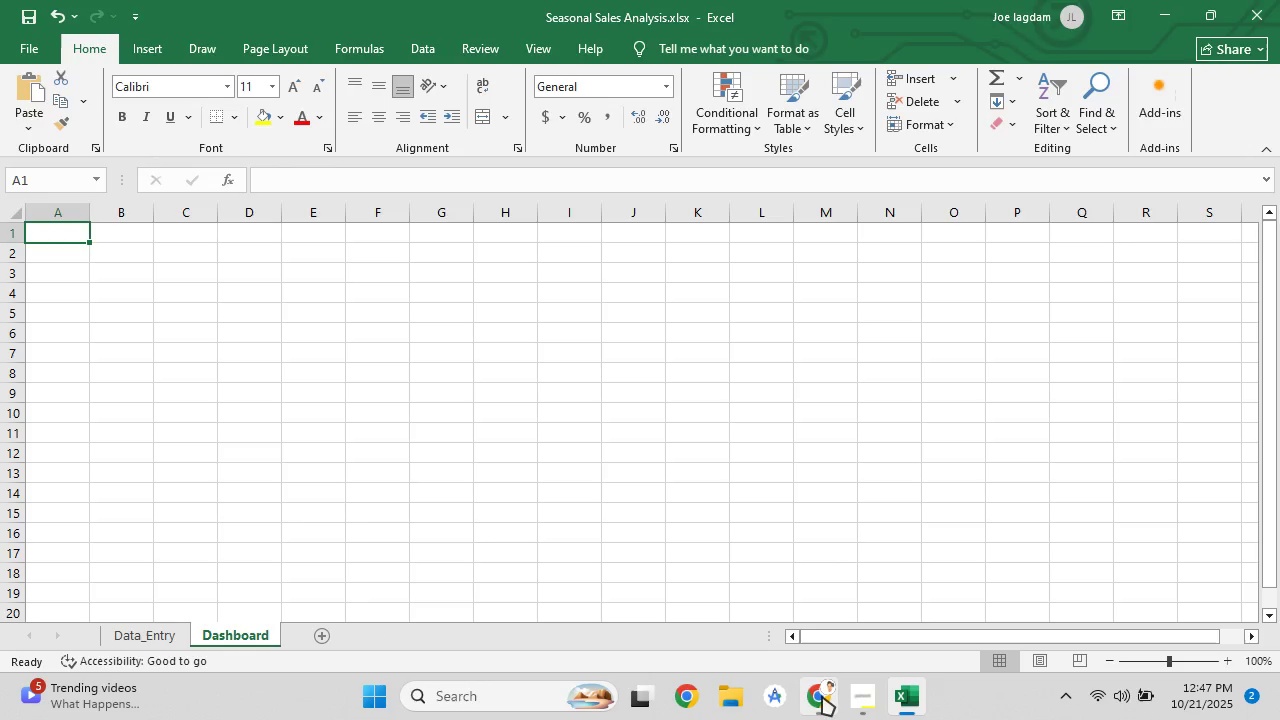 
left_click([822, 696])
 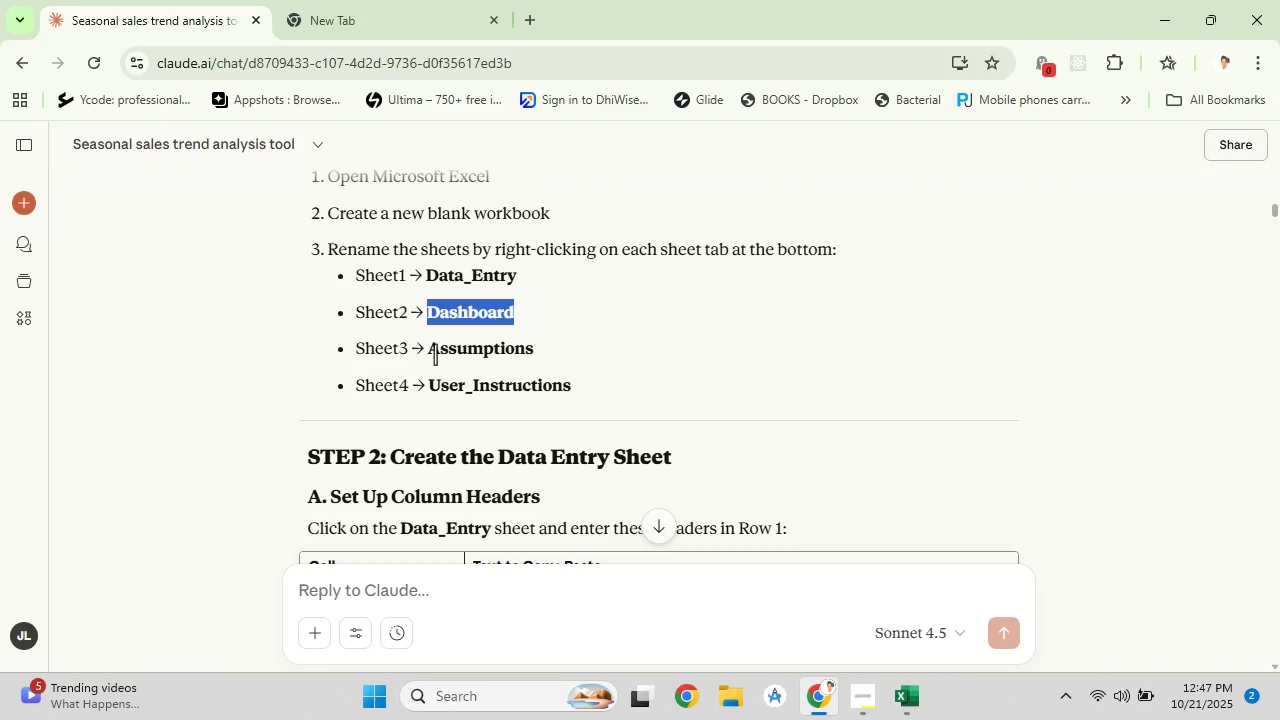 
left_click_drag(start_coordinate=[431, 355], to_coordinate=[535, 348])
 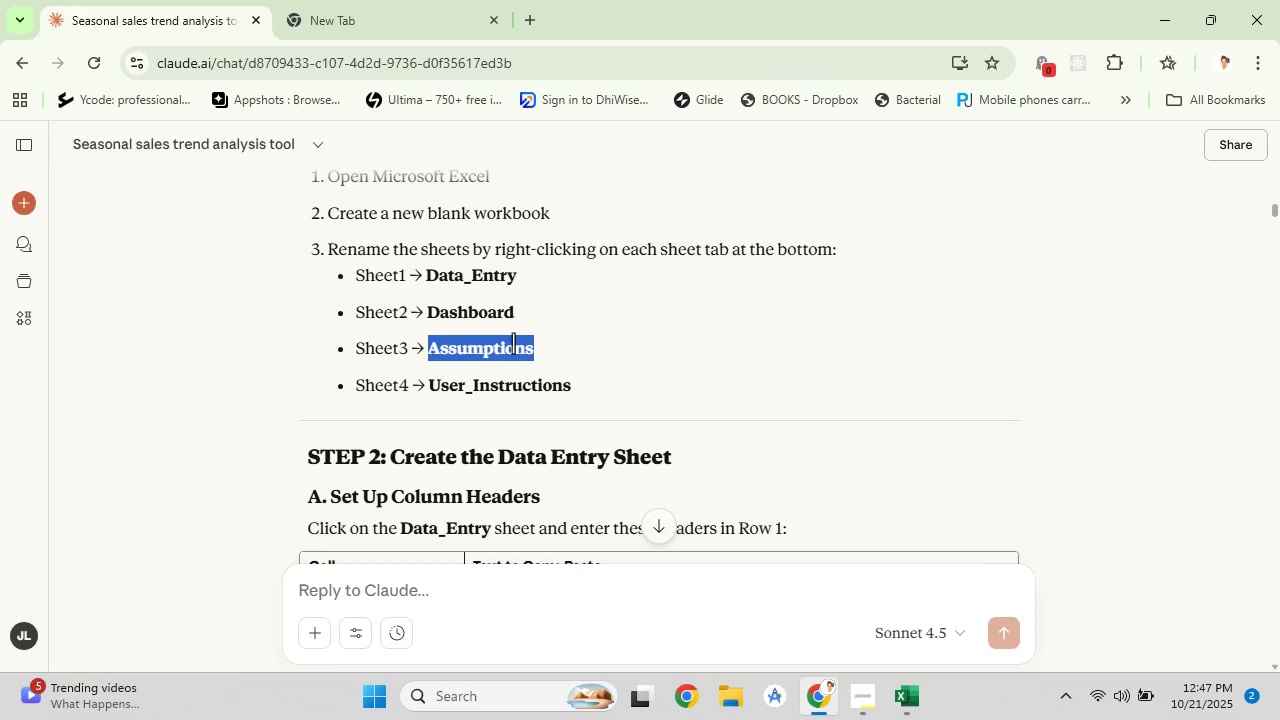 
right_click([513, 343])
 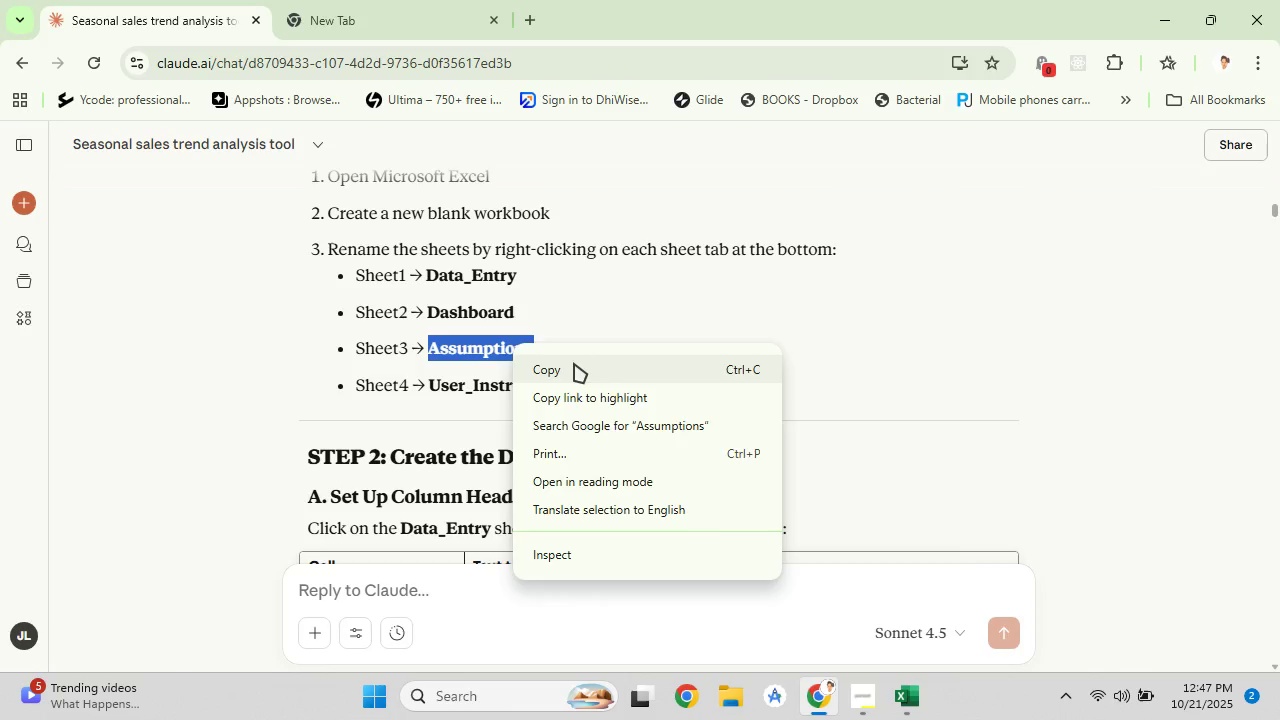 
left_click([574, 363])
 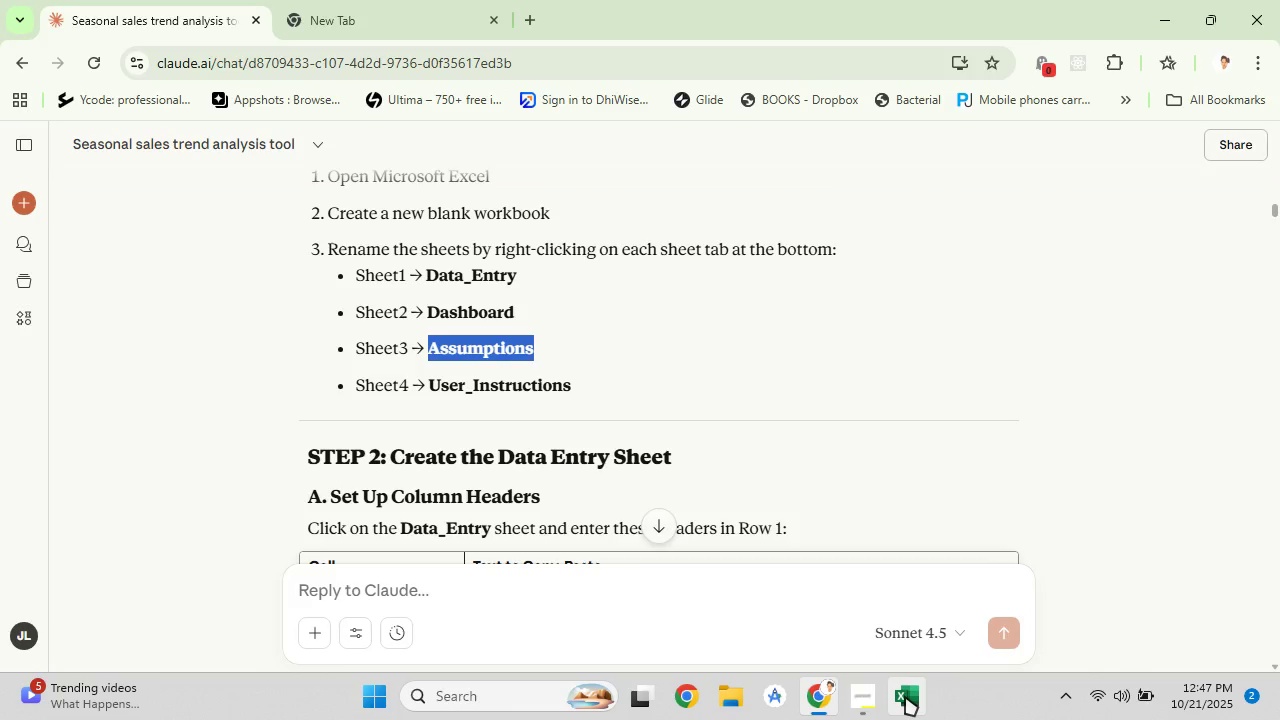 
left_click([905, 696])
 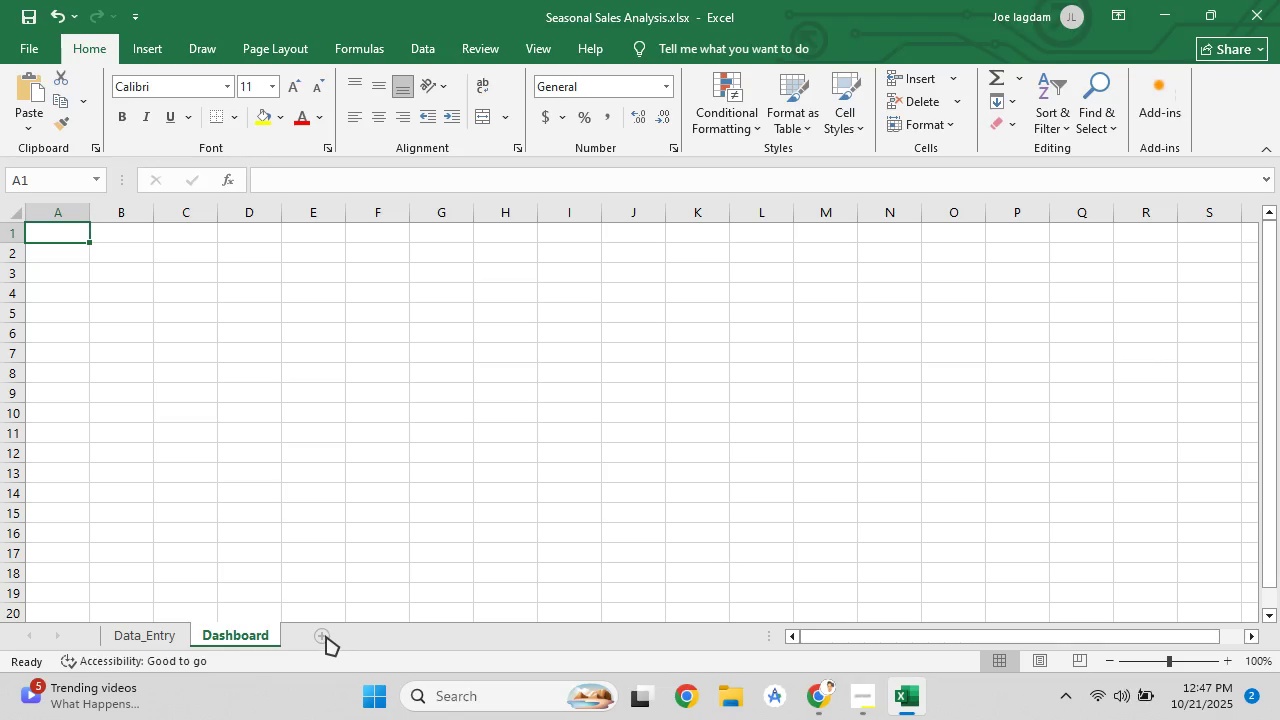 
left_click([326, 636])
 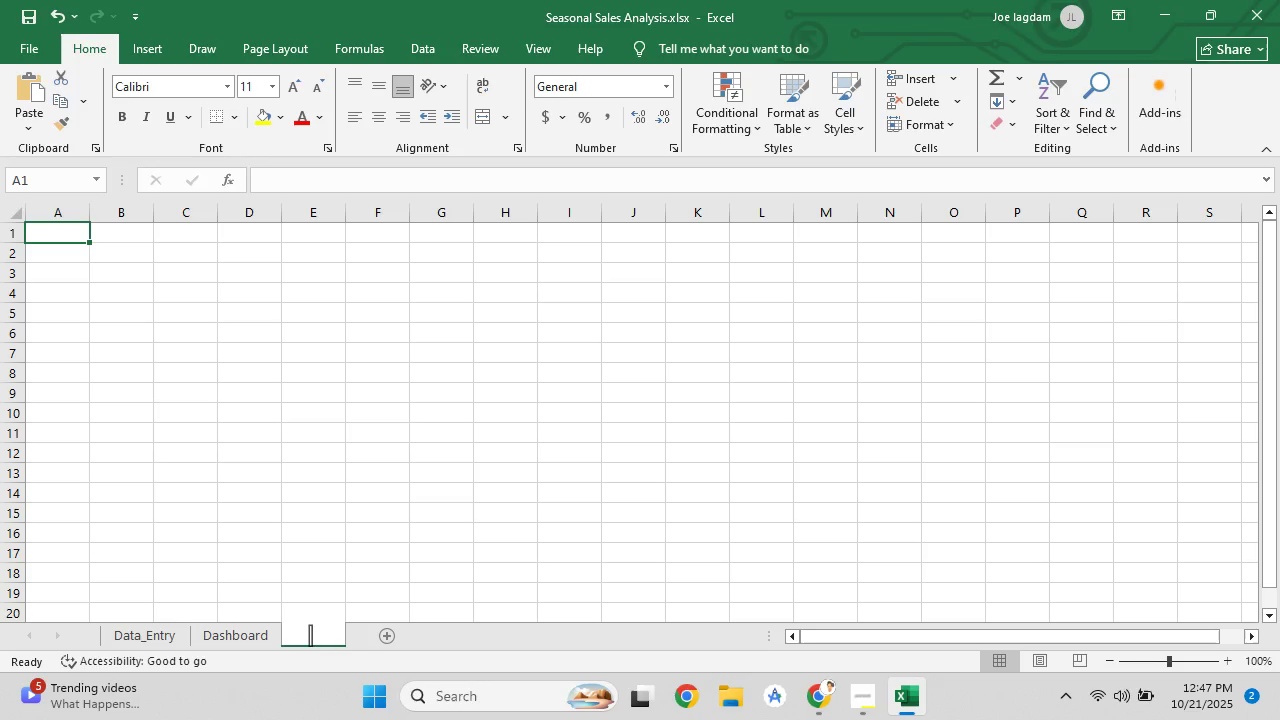 
double_click([310, 635])
 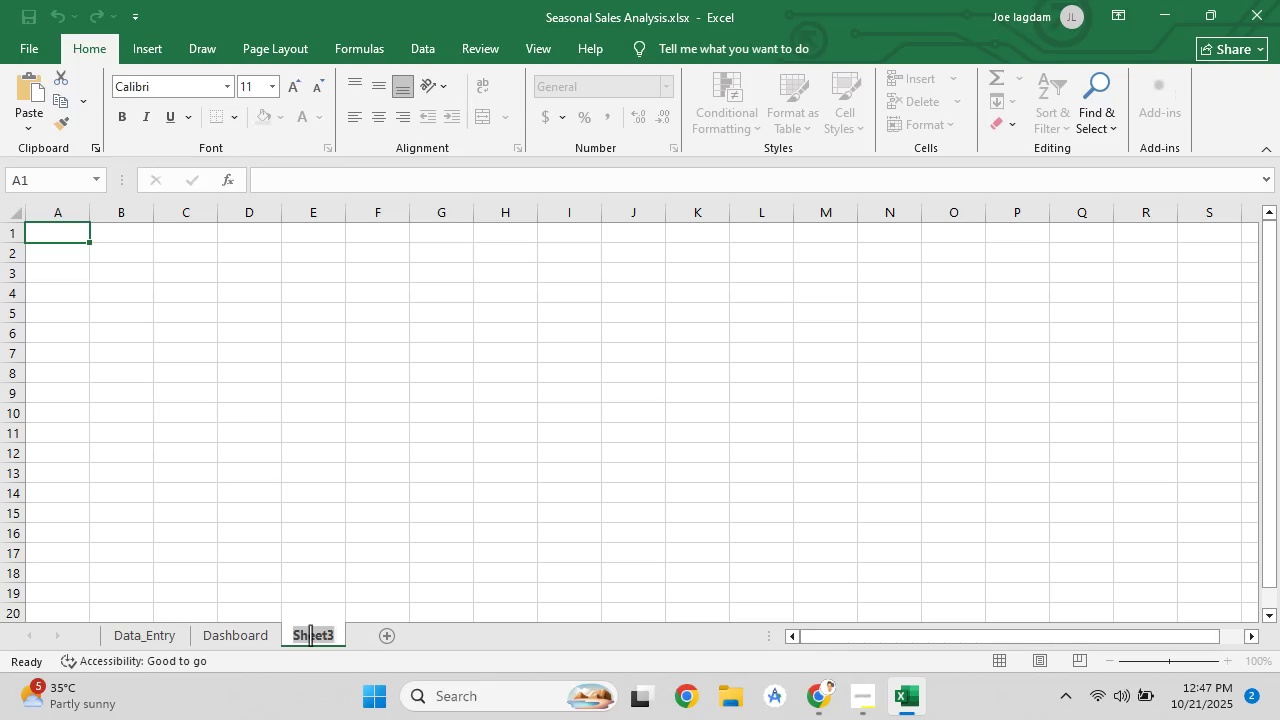 
key(Control+V)
 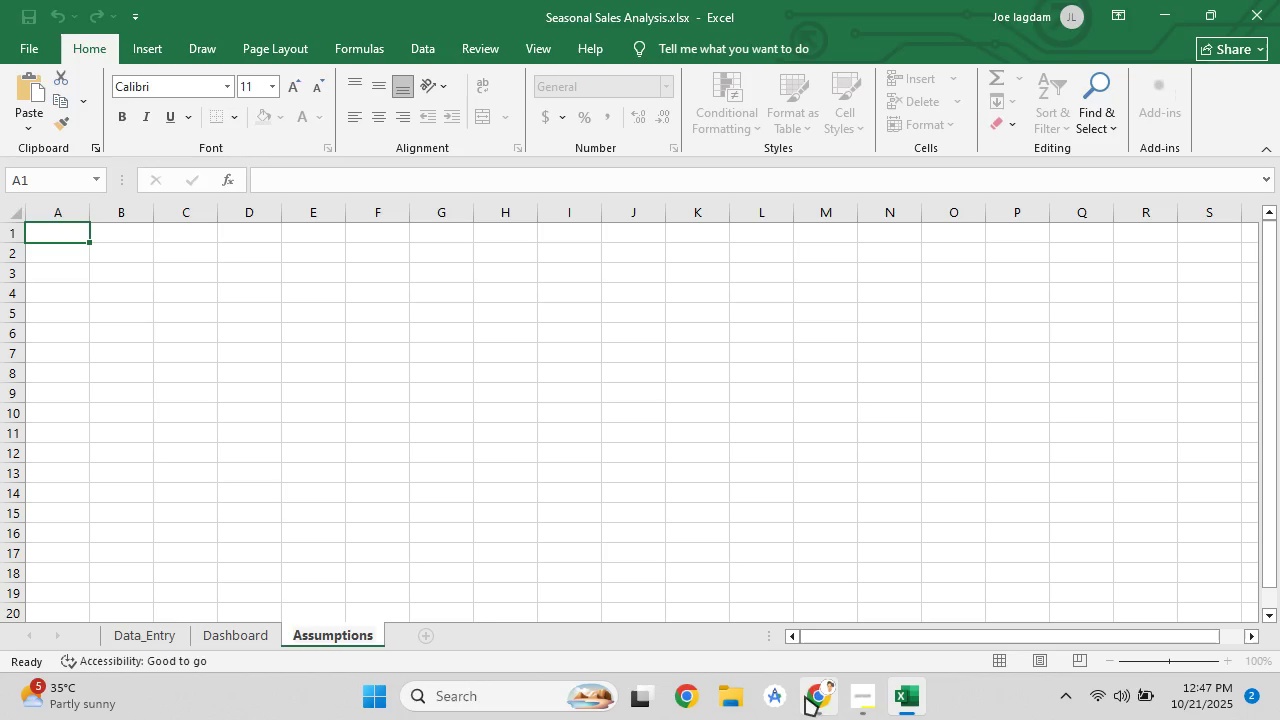 
left_click([813, 696])
 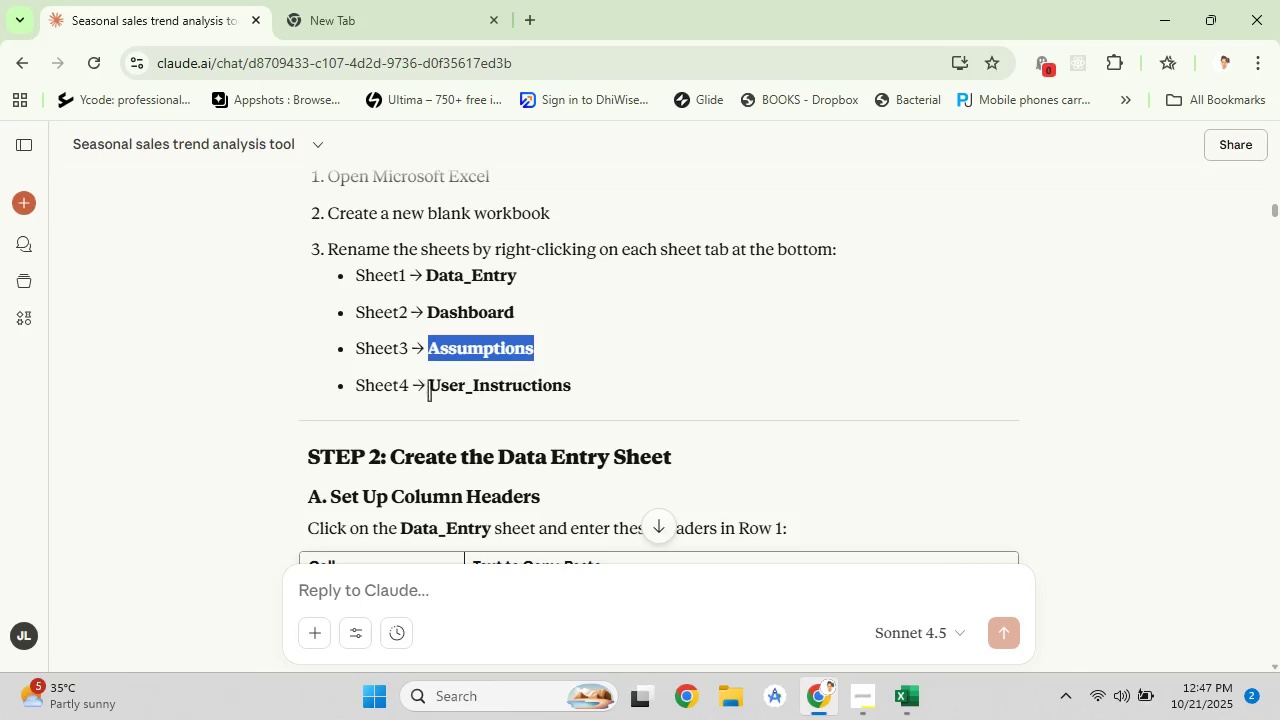 
left_click_drag(start_coordinate=[433, 390], to_coordinate=[576, 389])
 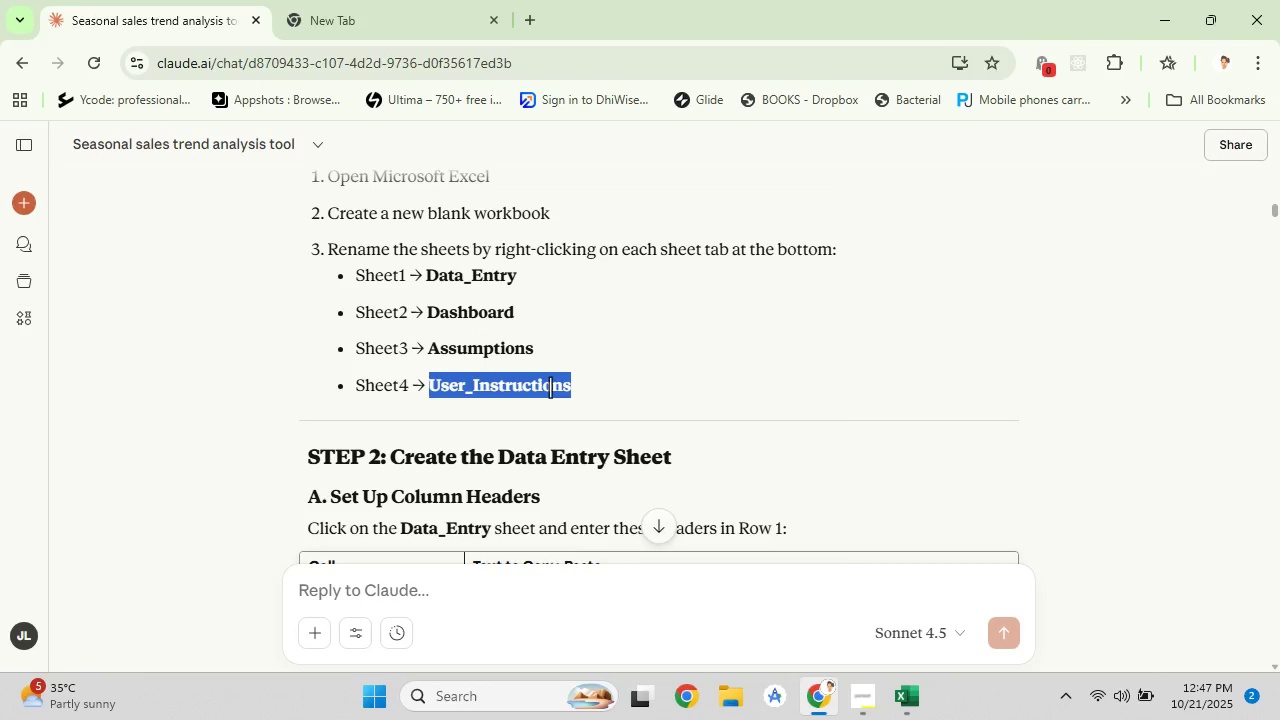 
right_click([550, 387])
 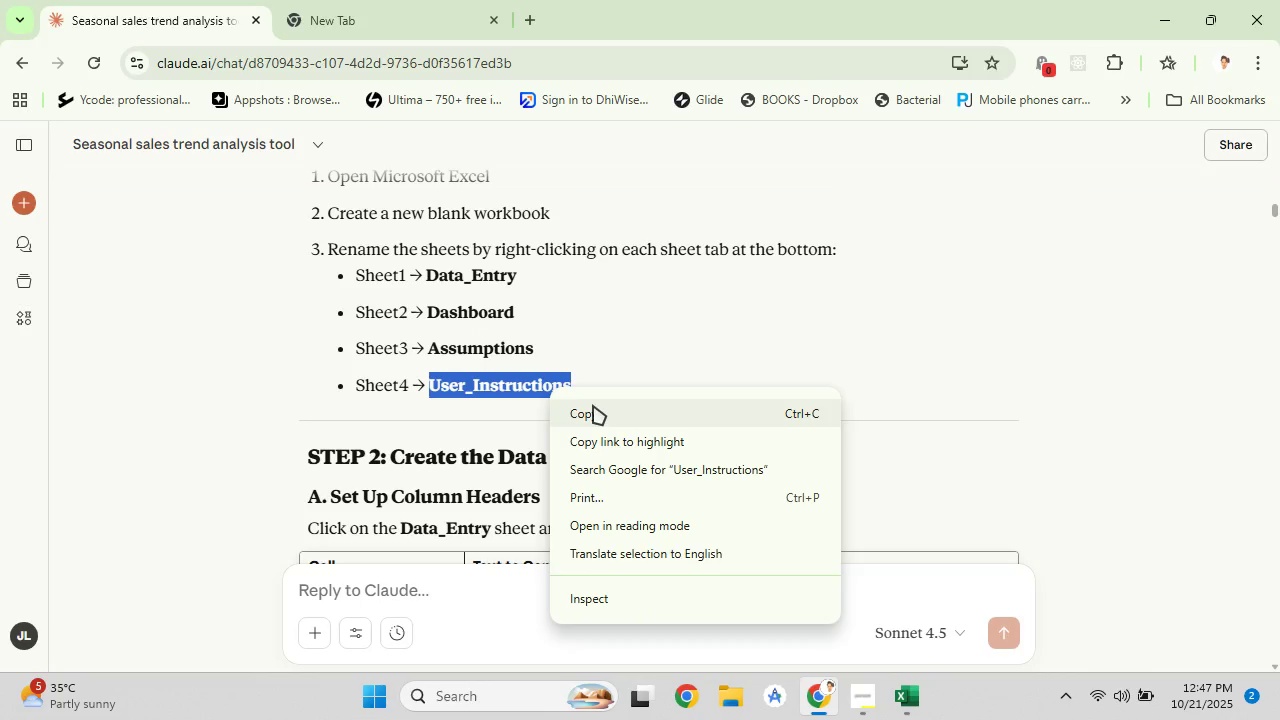 
left_click([593, 405])
 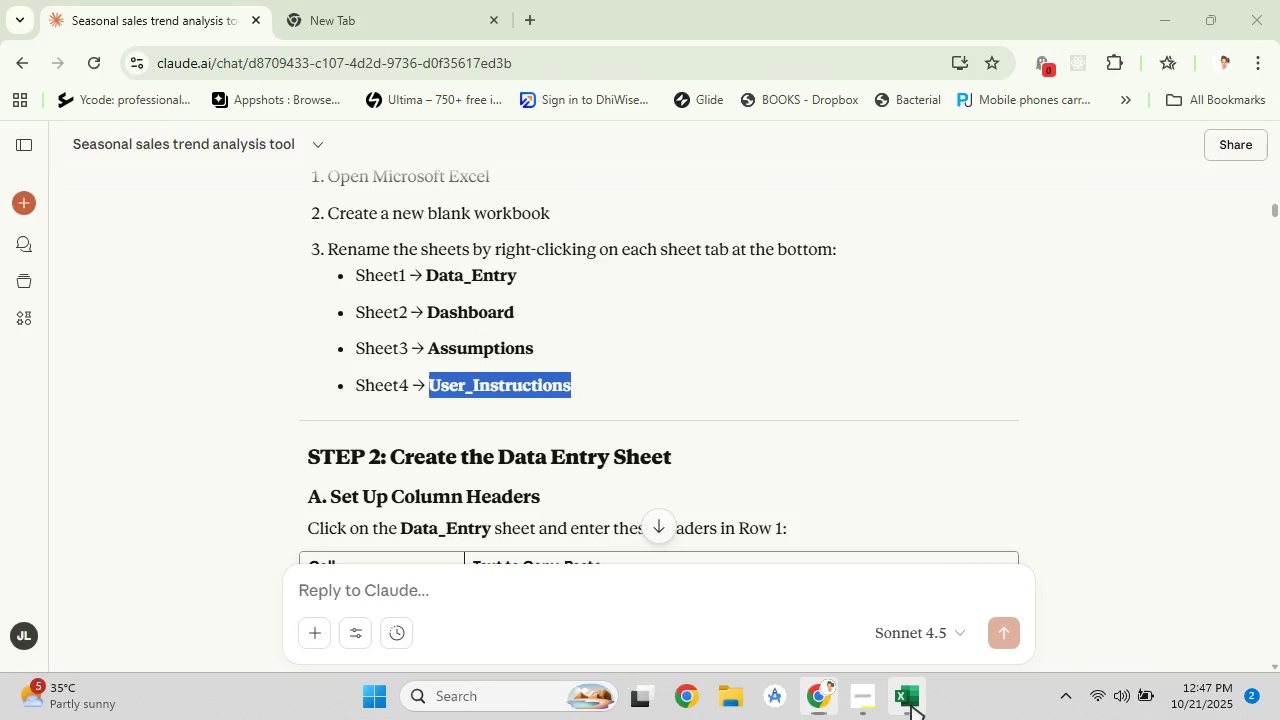 
left_click([911, 705])
 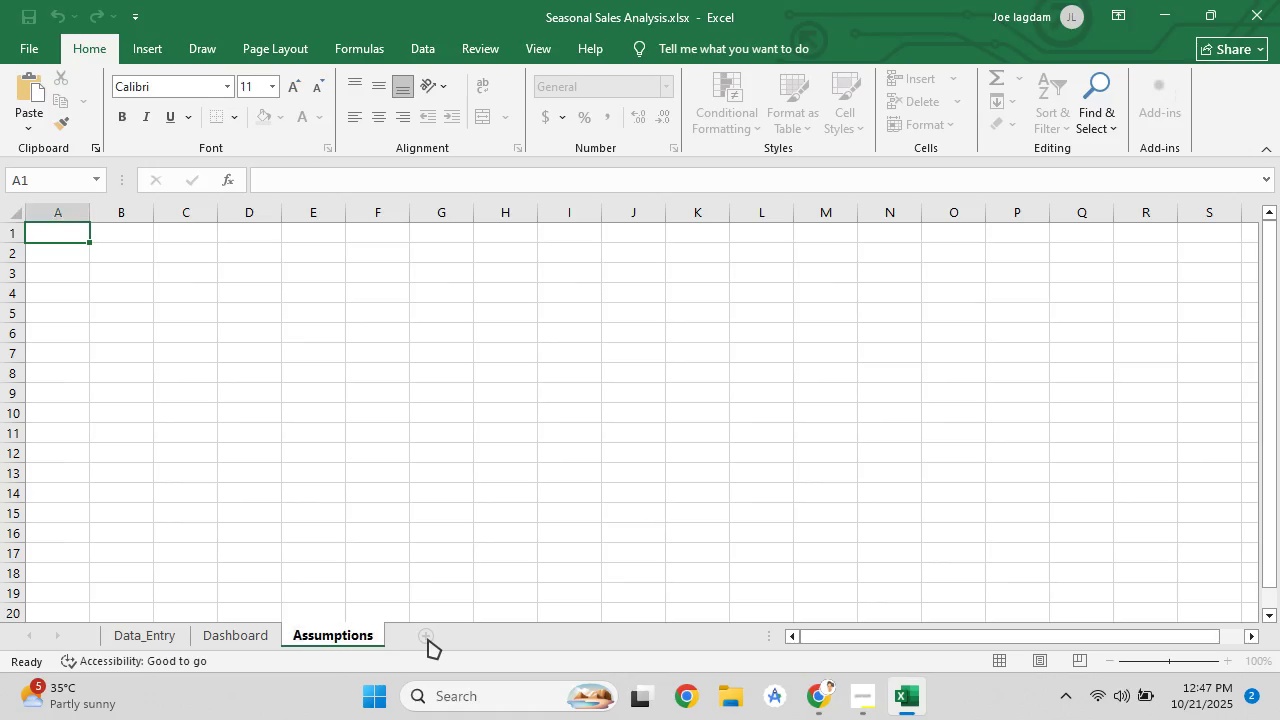 
left_click([428, 639])
 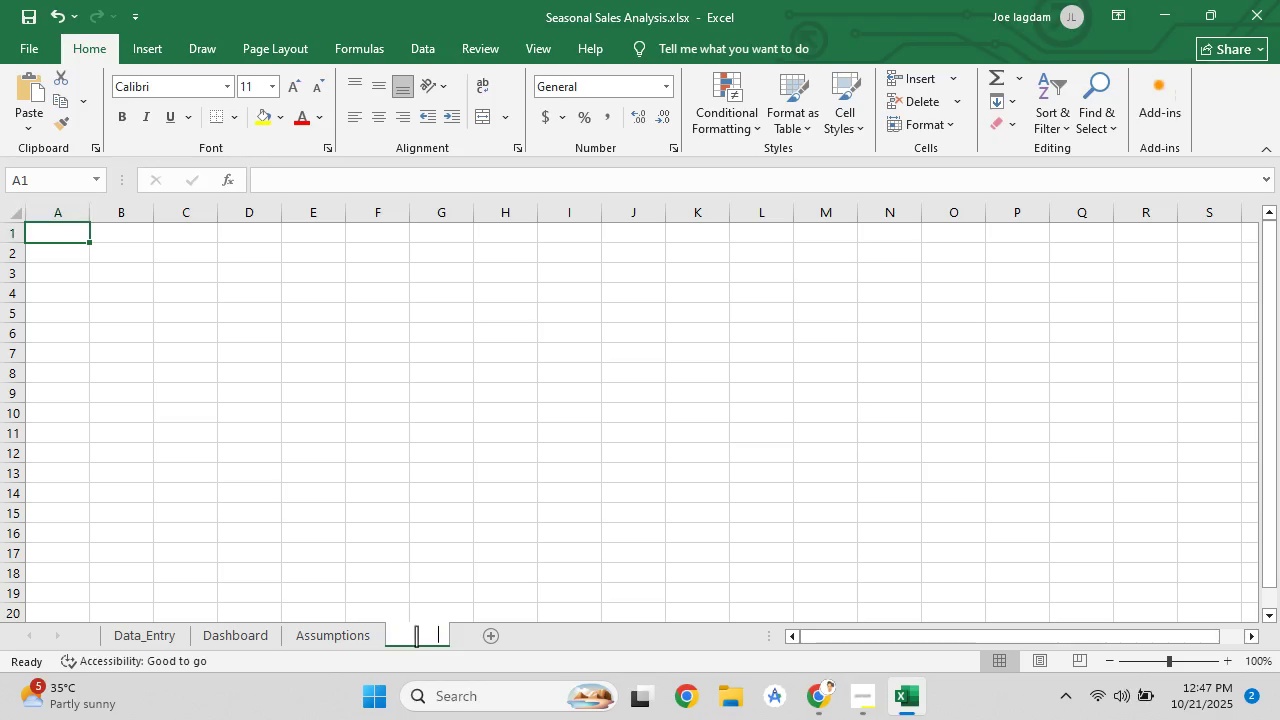 
double_click([416, 636])
 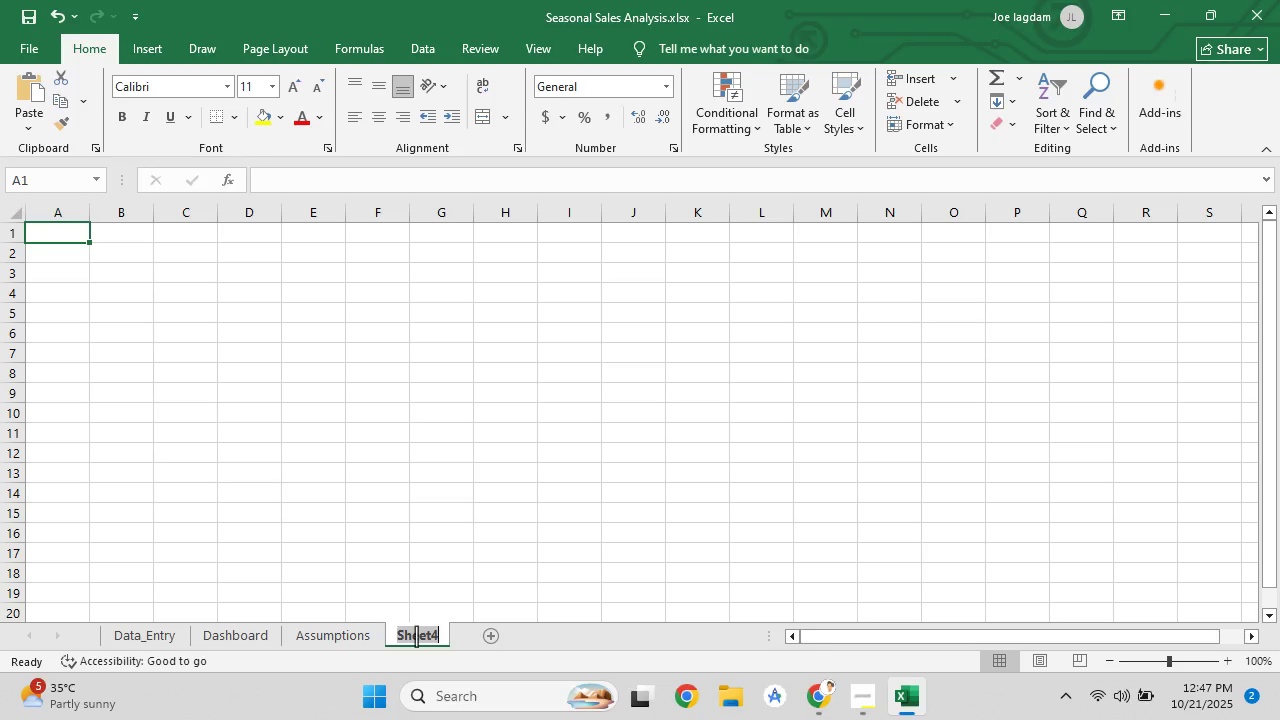 
triple_click([416, 636])
 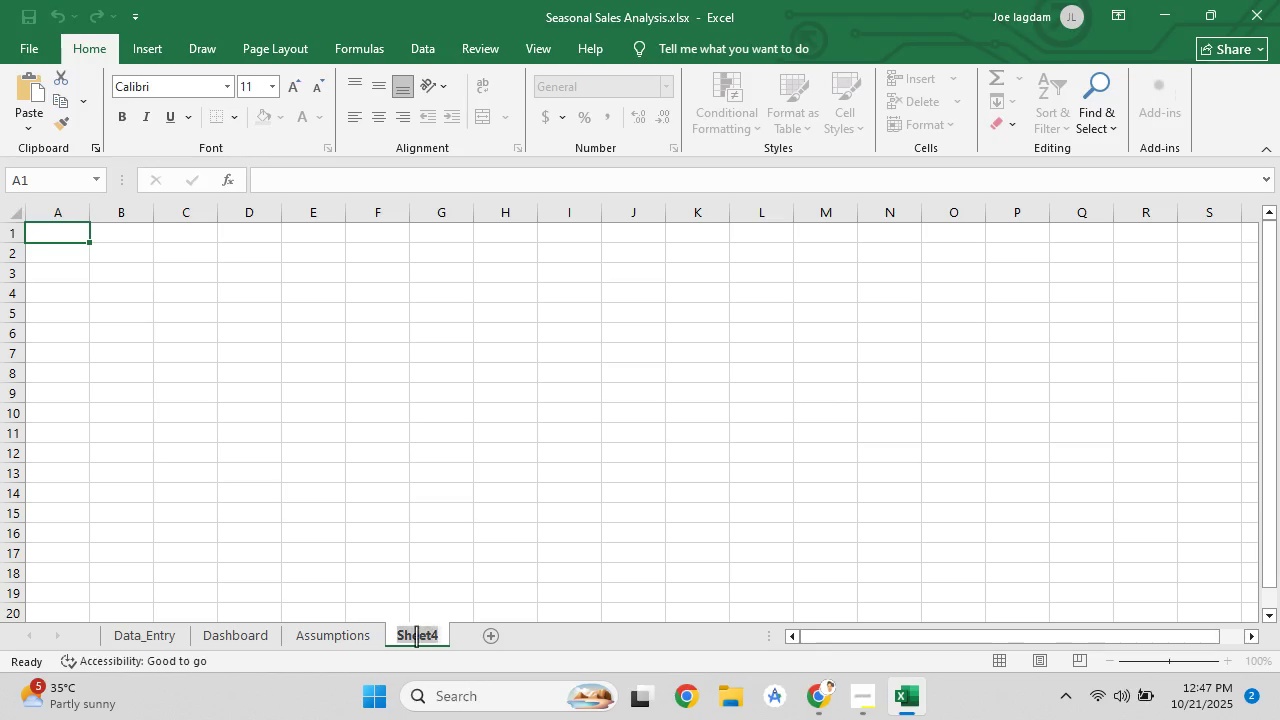 
triple_click([416, 636])
 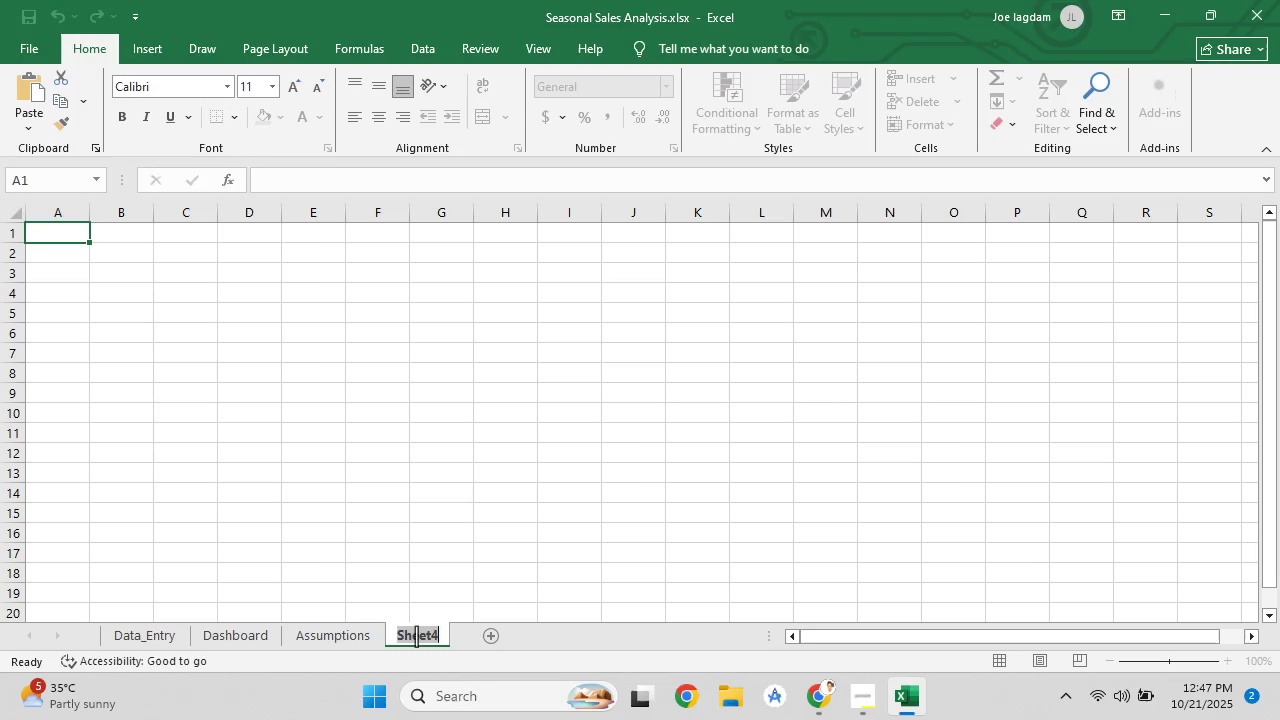 
triple_click([416, 636])
 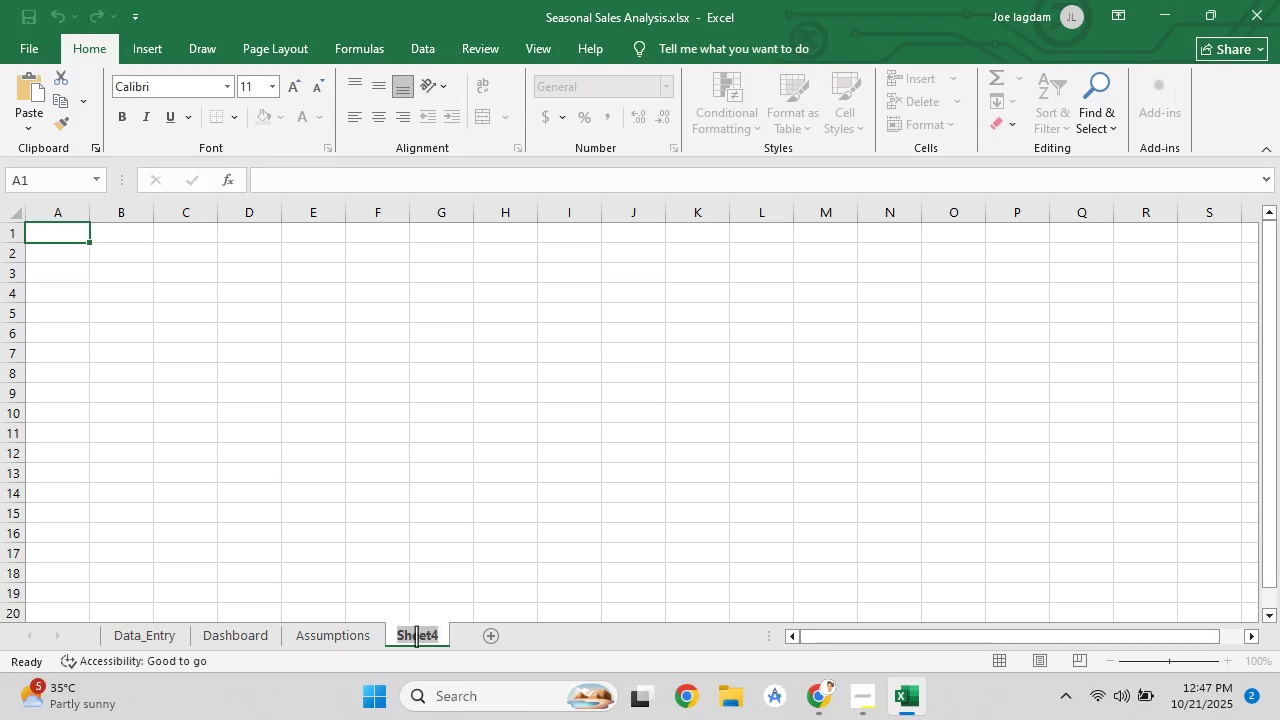 
key(Control+V)
 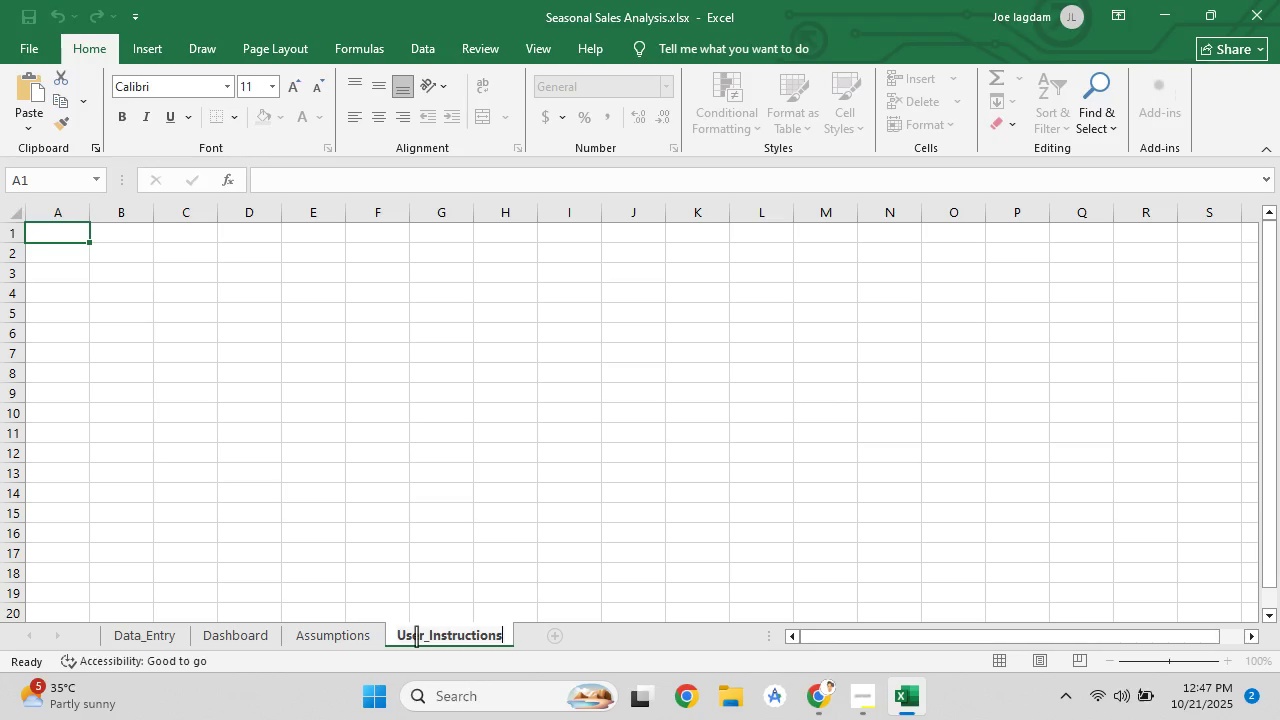 
key(Control+D)
 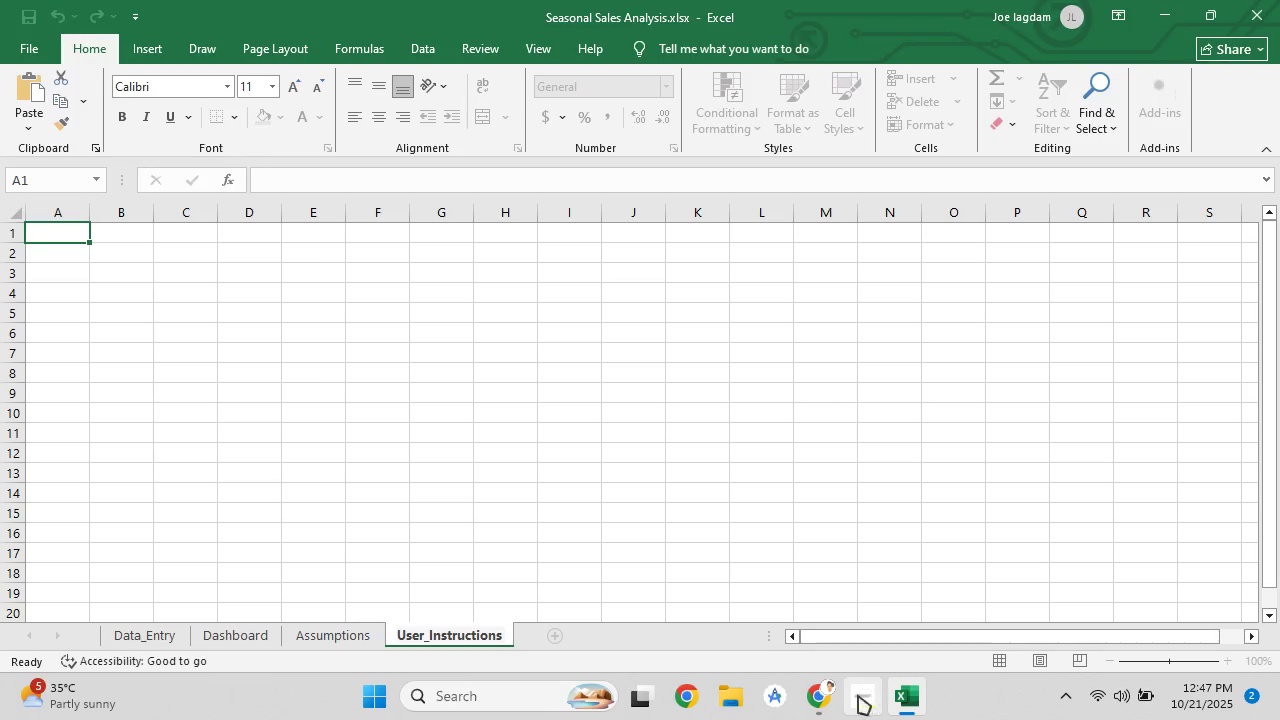 
left_click([826, 698])
 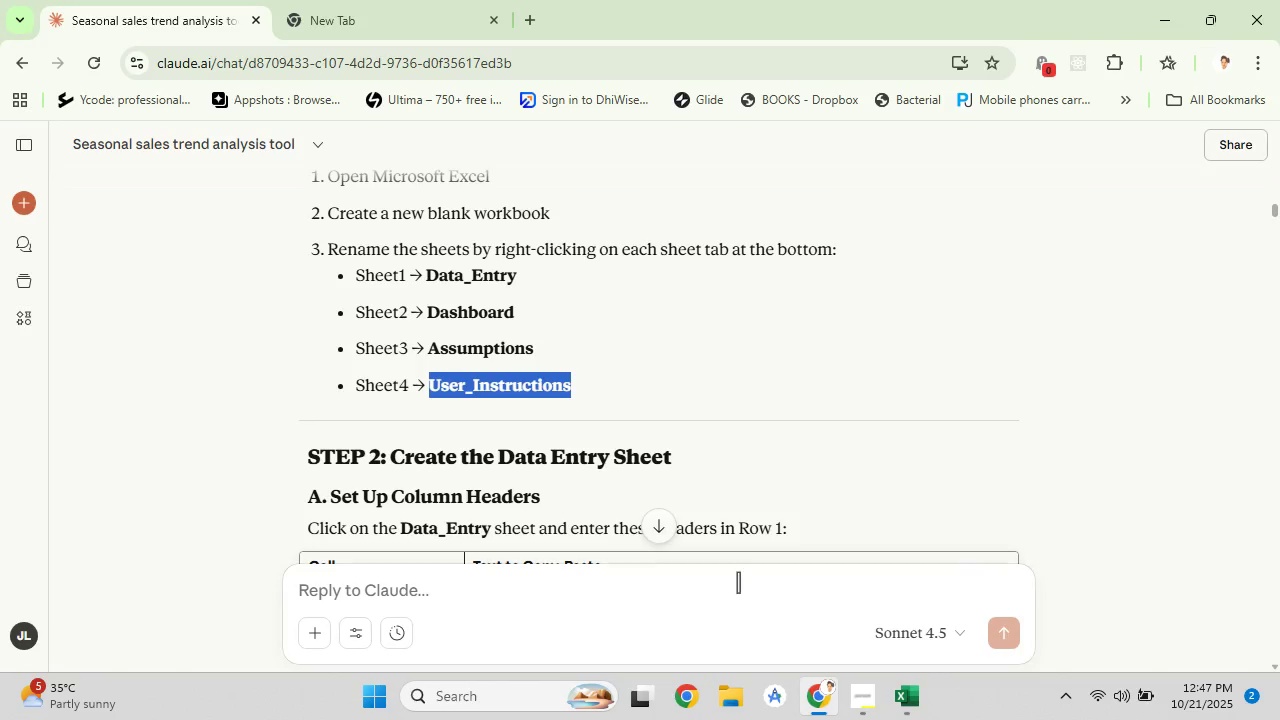 
scroll: coordinate [670, 483], scroll_direction: down, amount: 3.0
 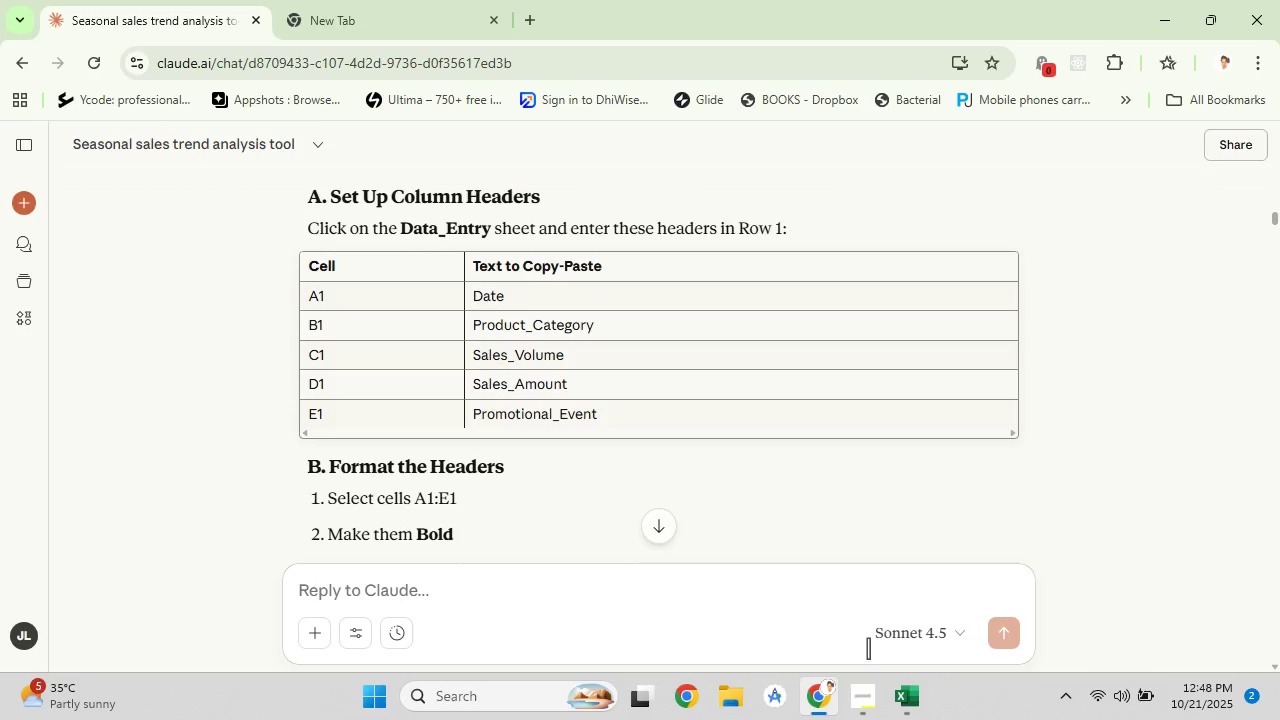 
wait(11.63)
 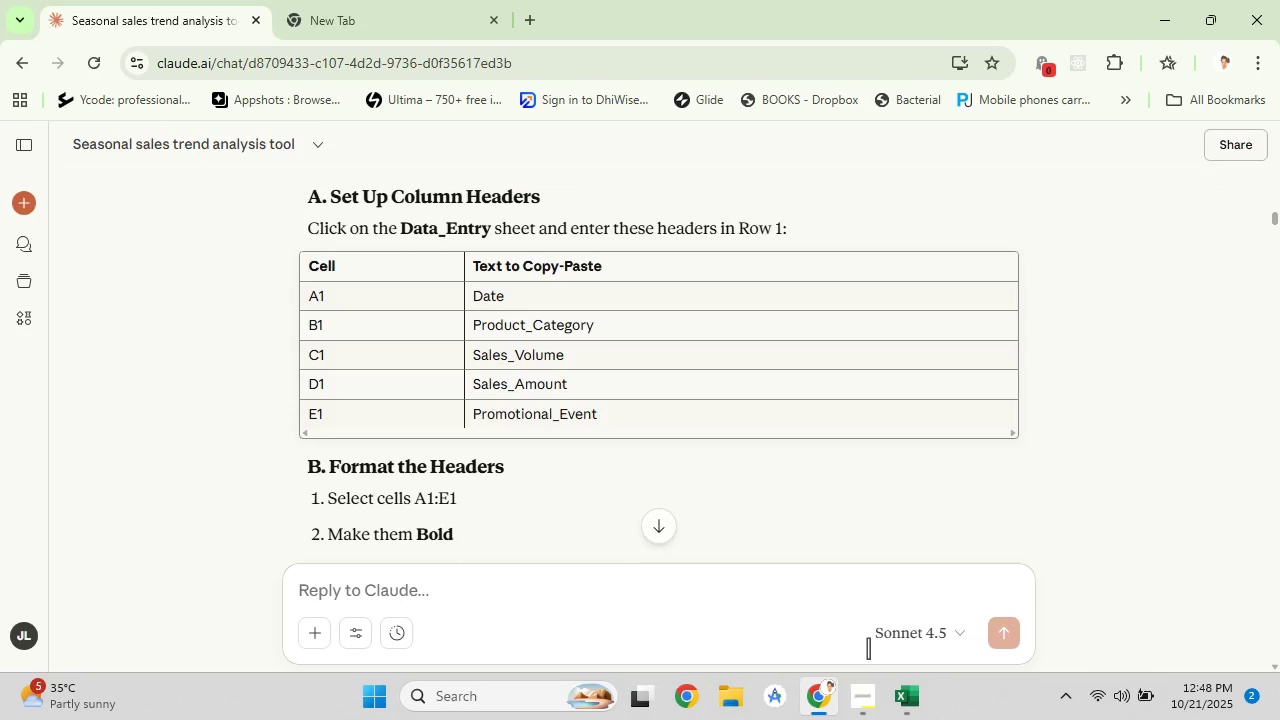 
scroll: coordinate [527, 408], scroll_direction: none, amount: 0.0
 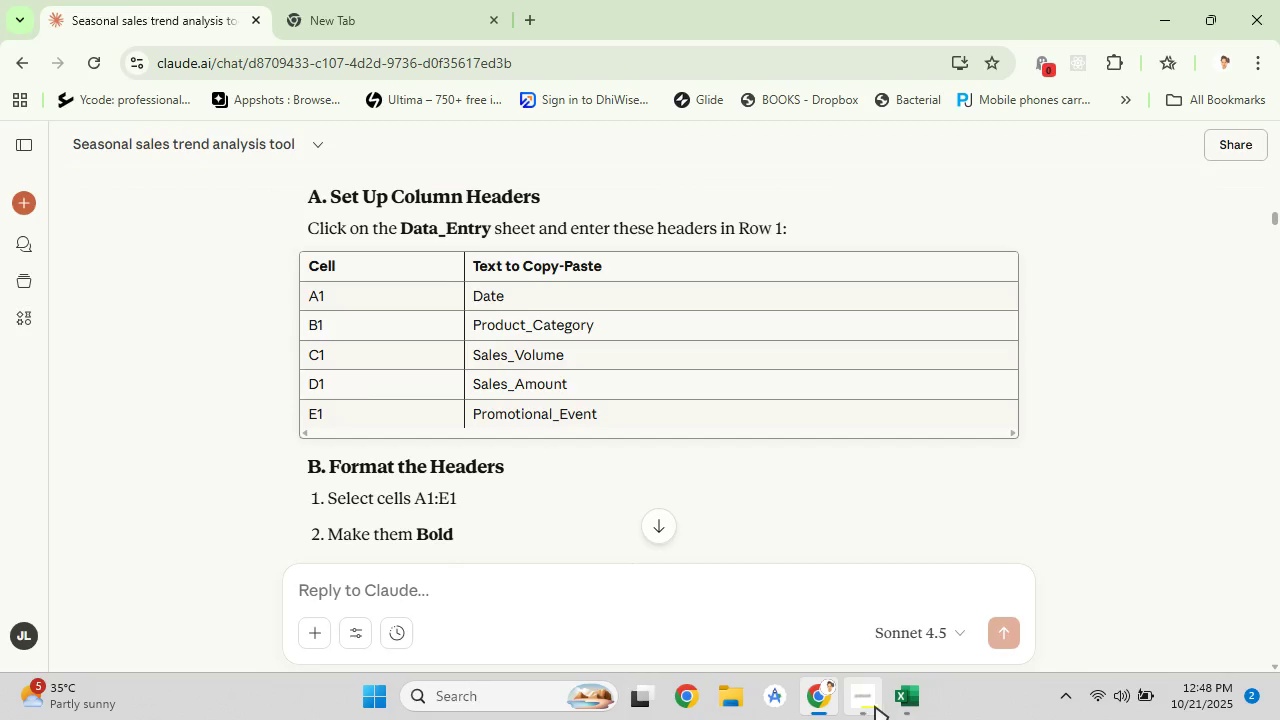 
left_click([914, 703])
 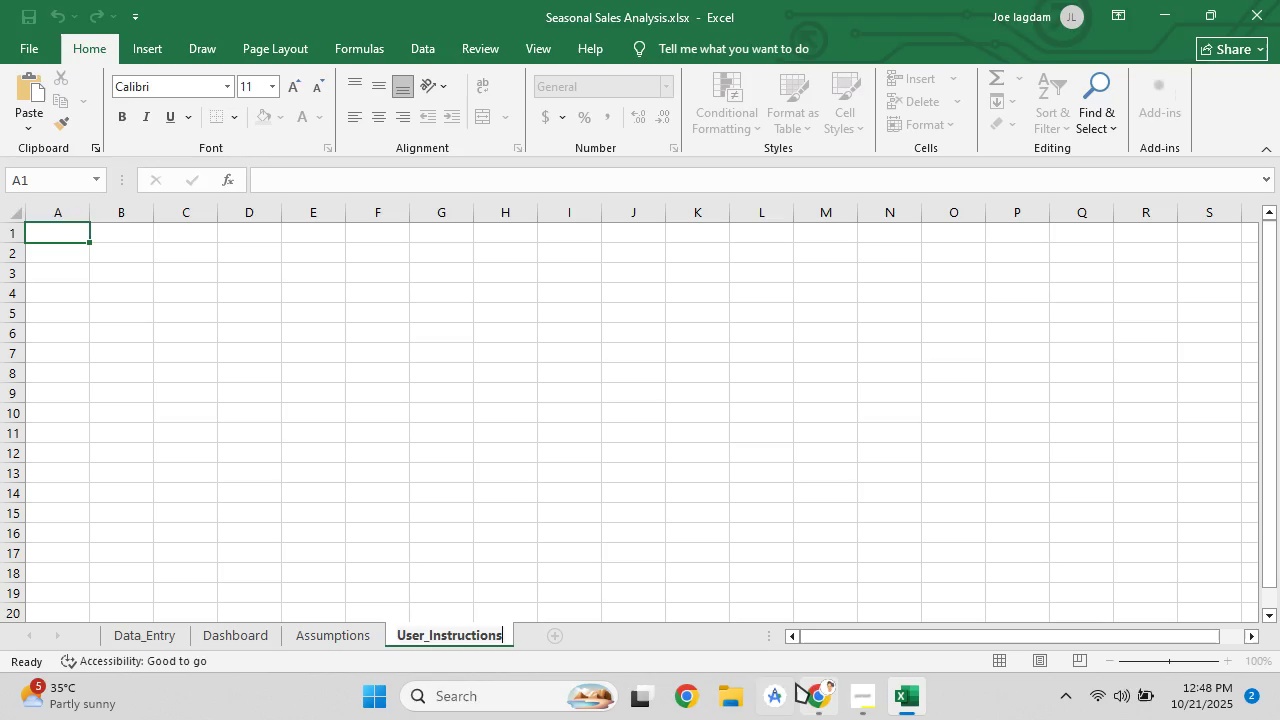 
left_click([824, 686])
 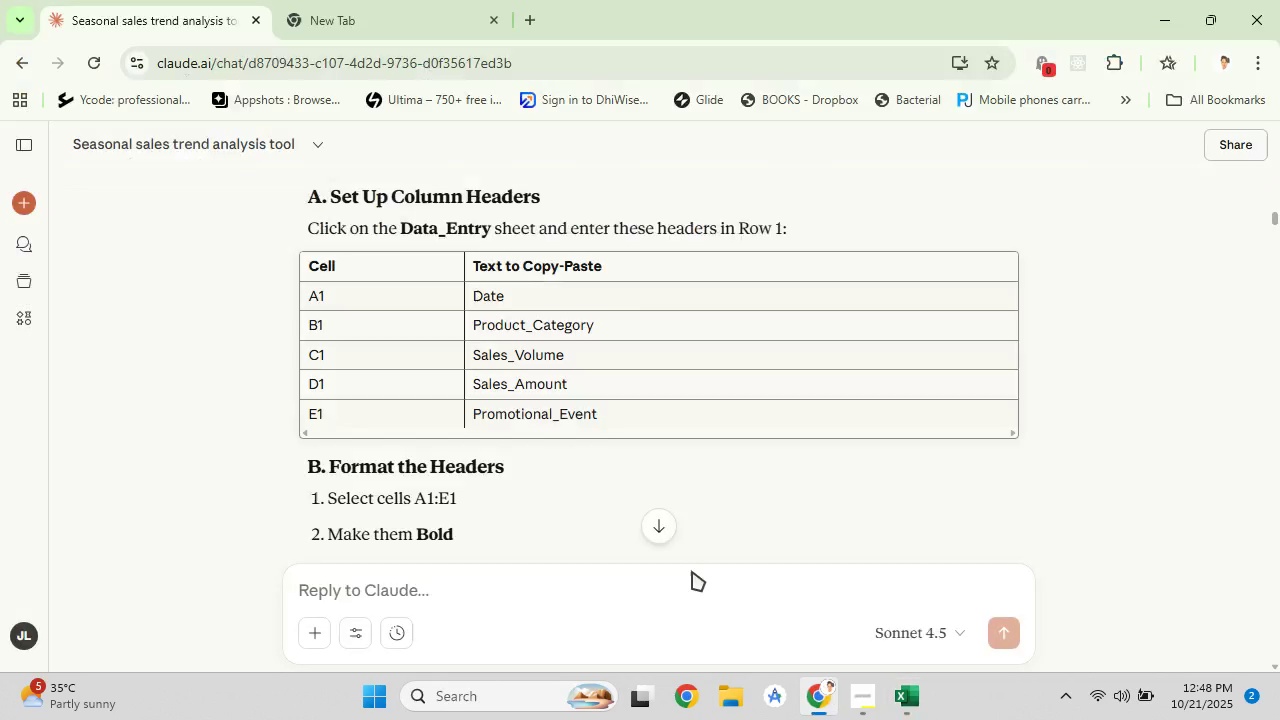 
scroll: coordinate [551, 435], scroll_direction: down, amount: 8.0
 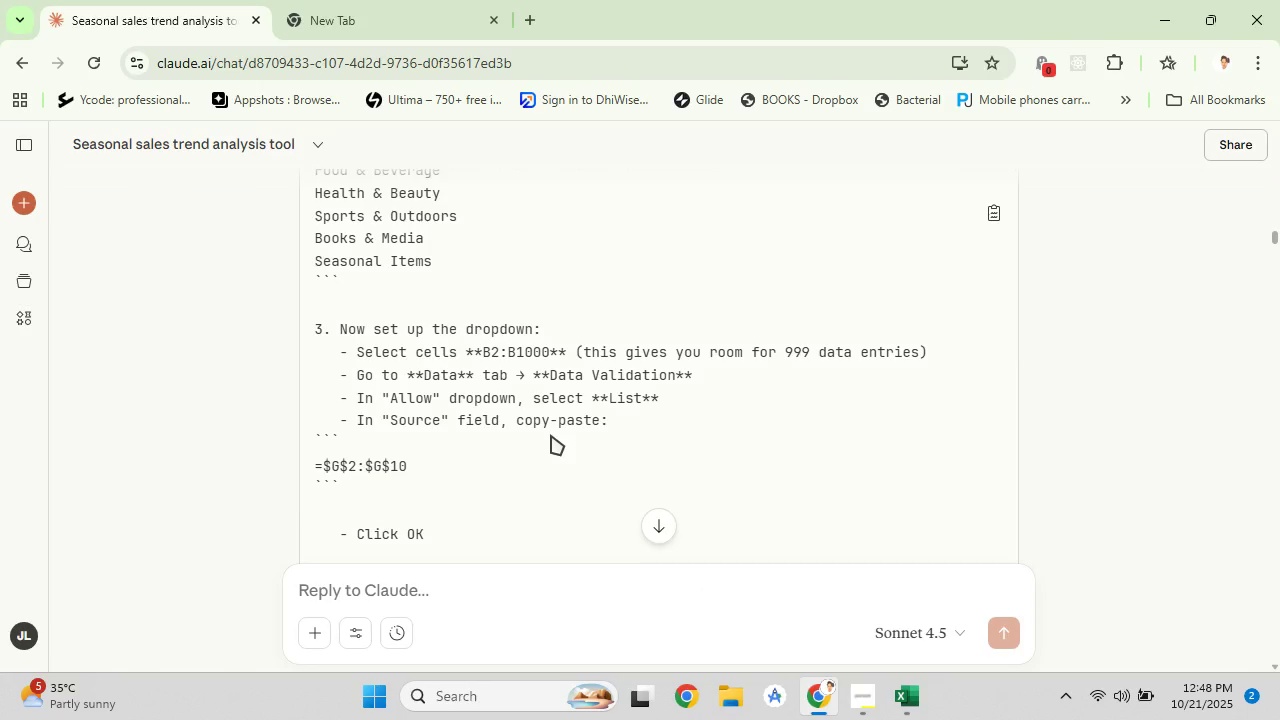 
scroll: coordinate [551, 435], scroll_direction: up, amount: 5.0
 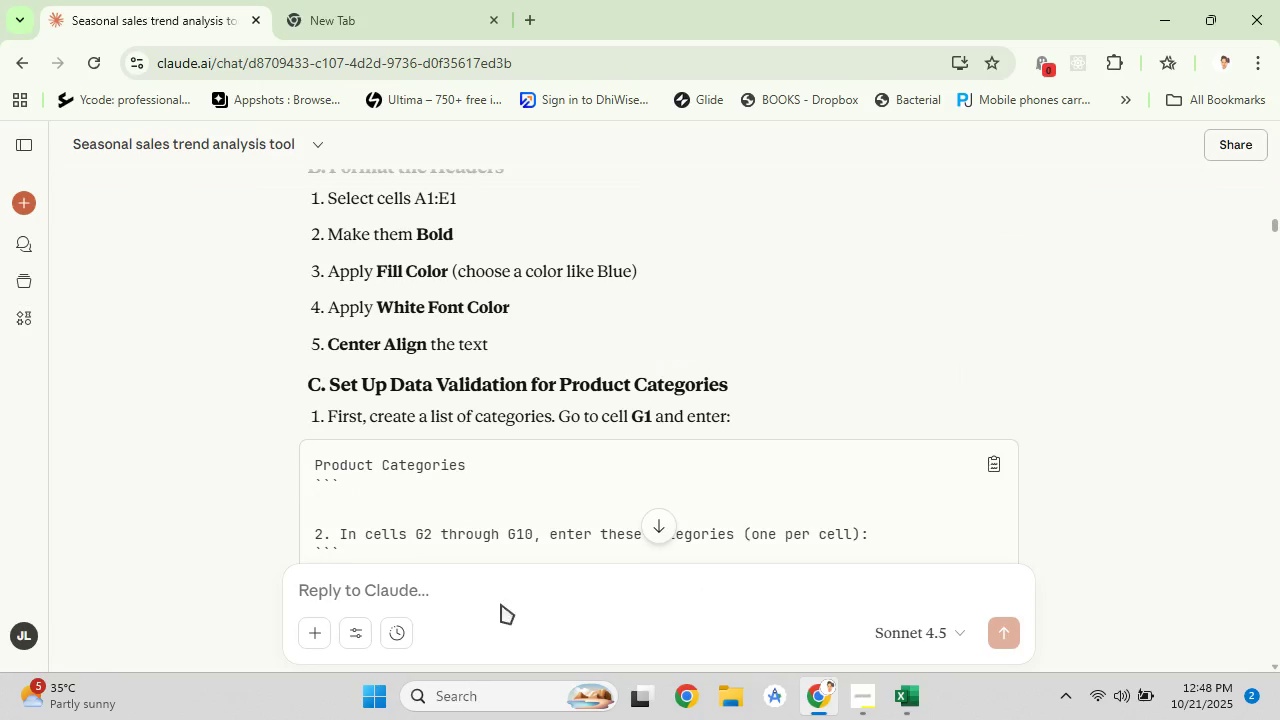 
left_click([498, 607])
 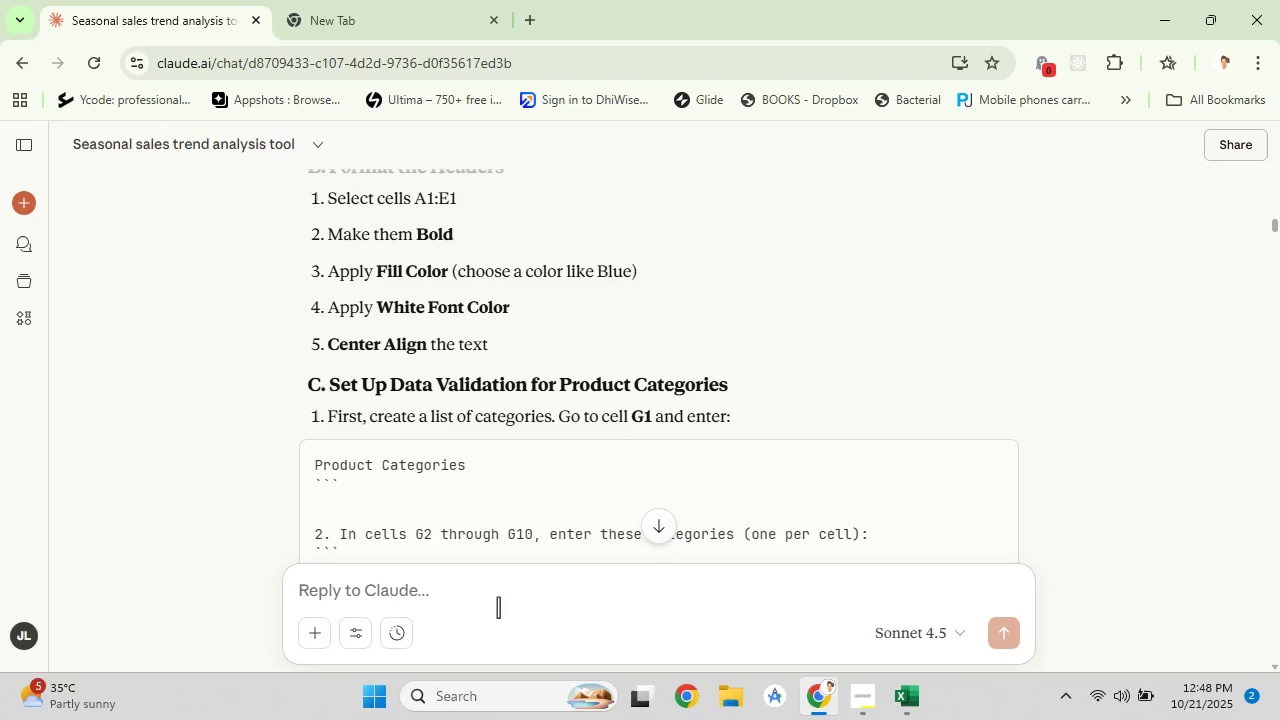 
type(make a table )
 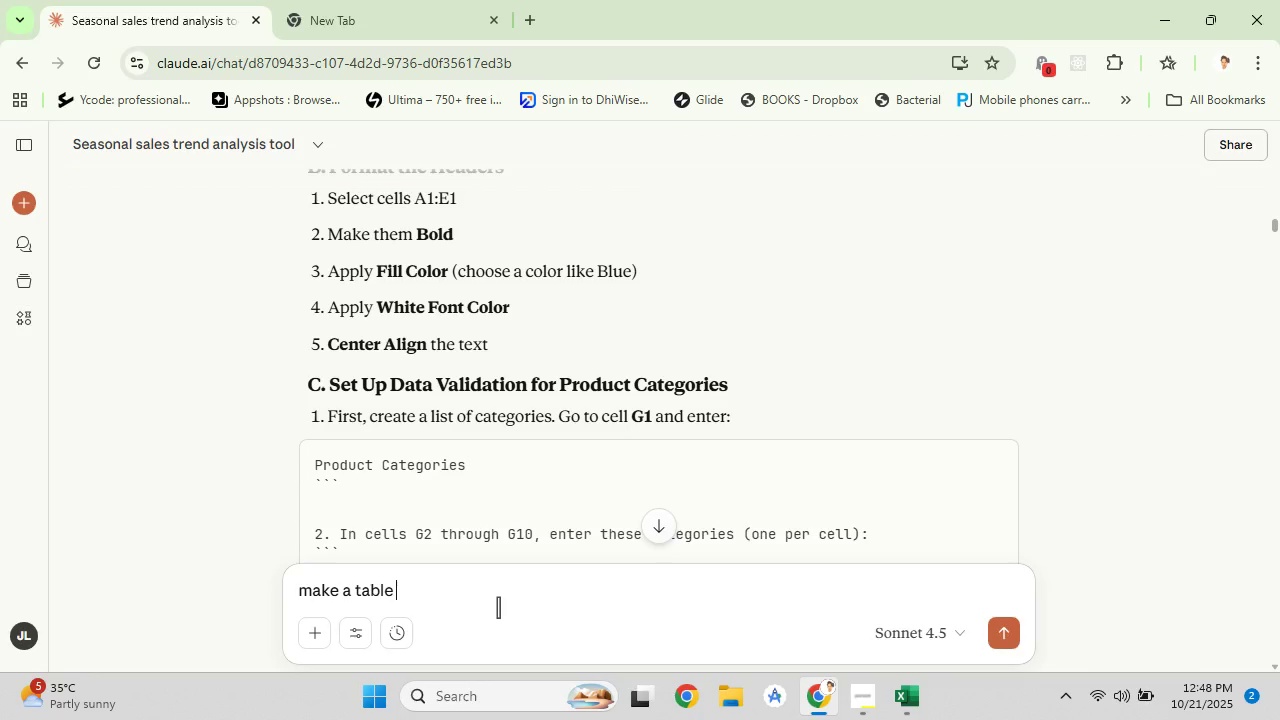 
key(Enter)
 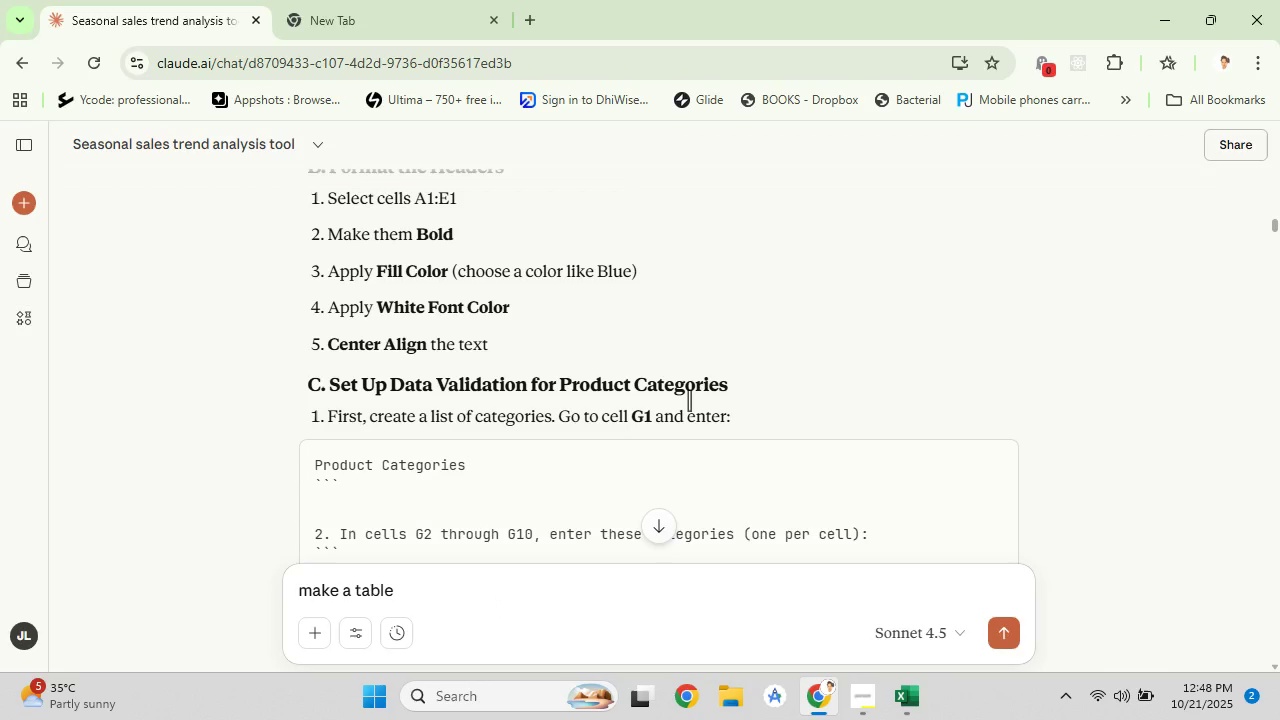 
scroll: coordinate [604, 322], scroll_direction: down, amount: 9.0
 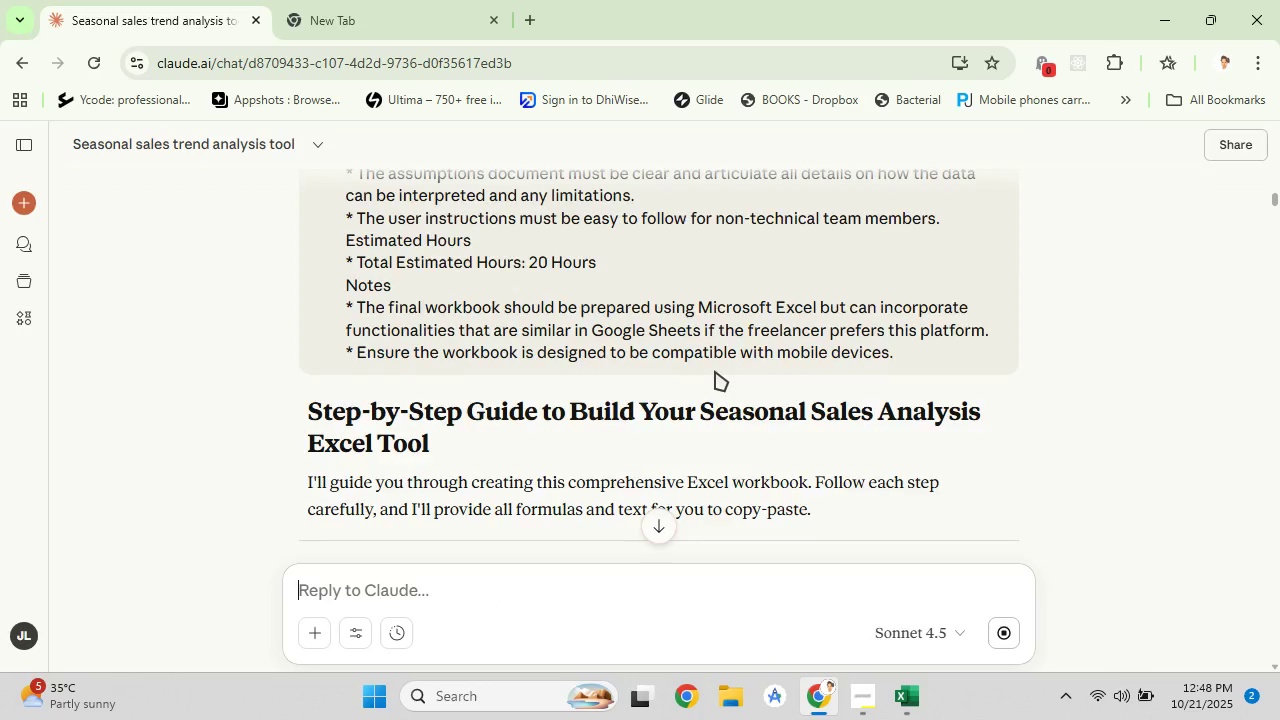 
wait(8.15)
 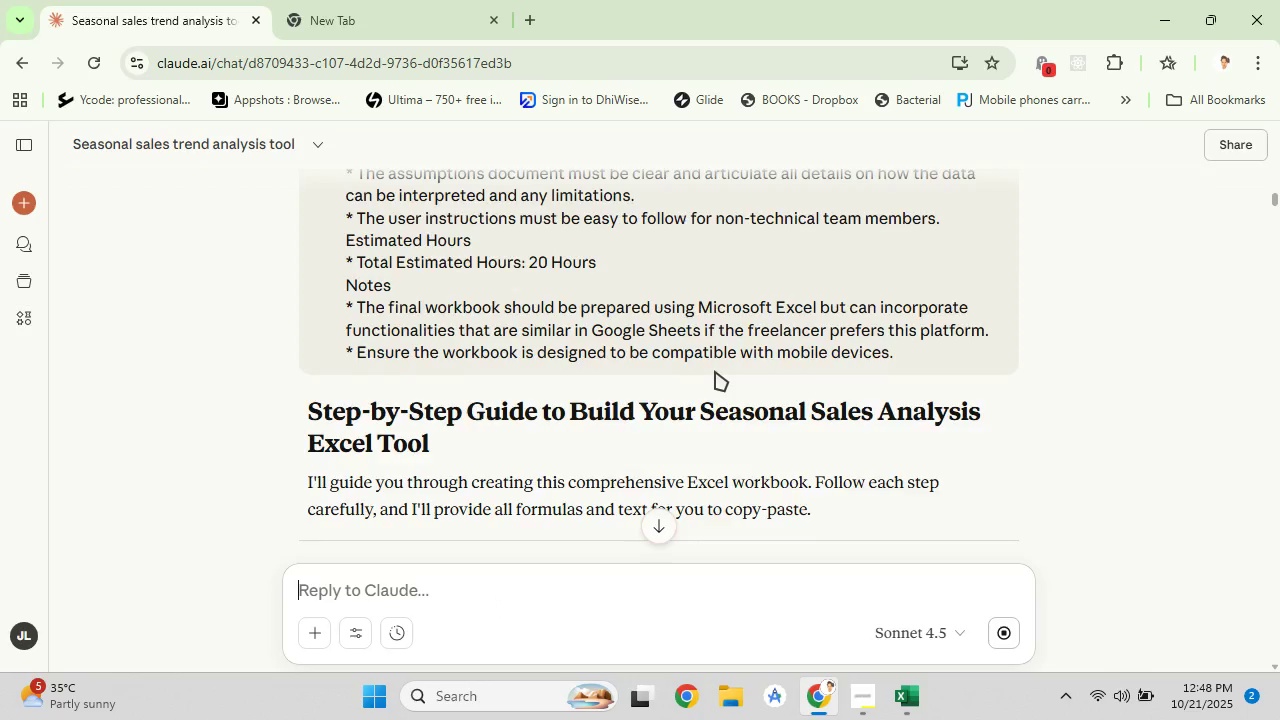 
scroll: coordinate [711, 344], scroll_direction: down, amount: 4.0
 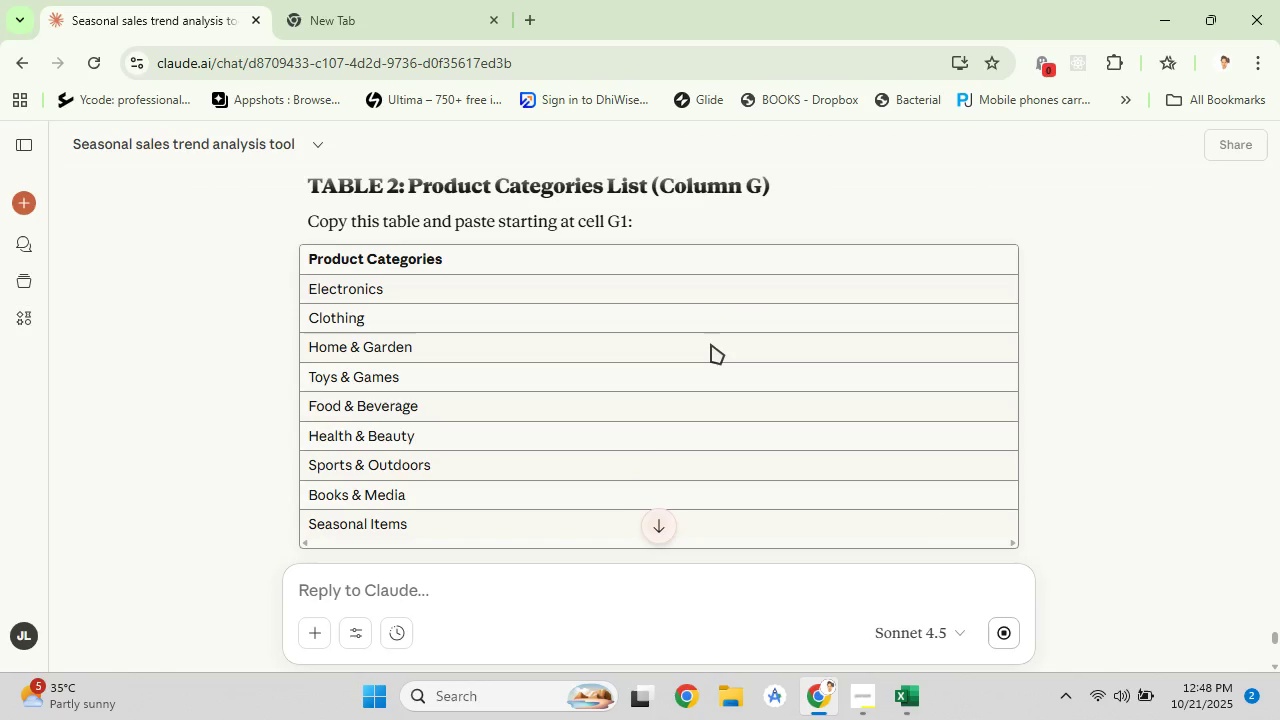 
scroll: coordinate [711, 344], scroll_direction: up, amount: 3.0
 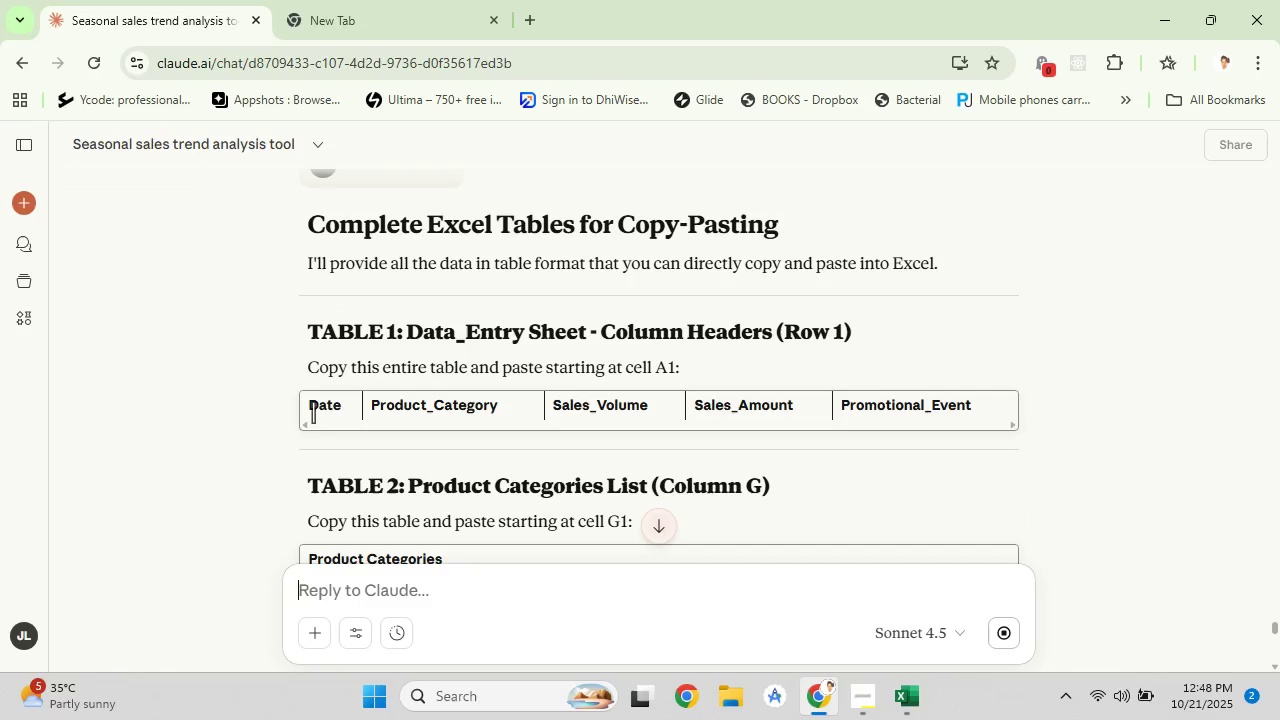 
left_click_drag(start_coordinate=[310, 408], to_coordinate=[969, 404])
 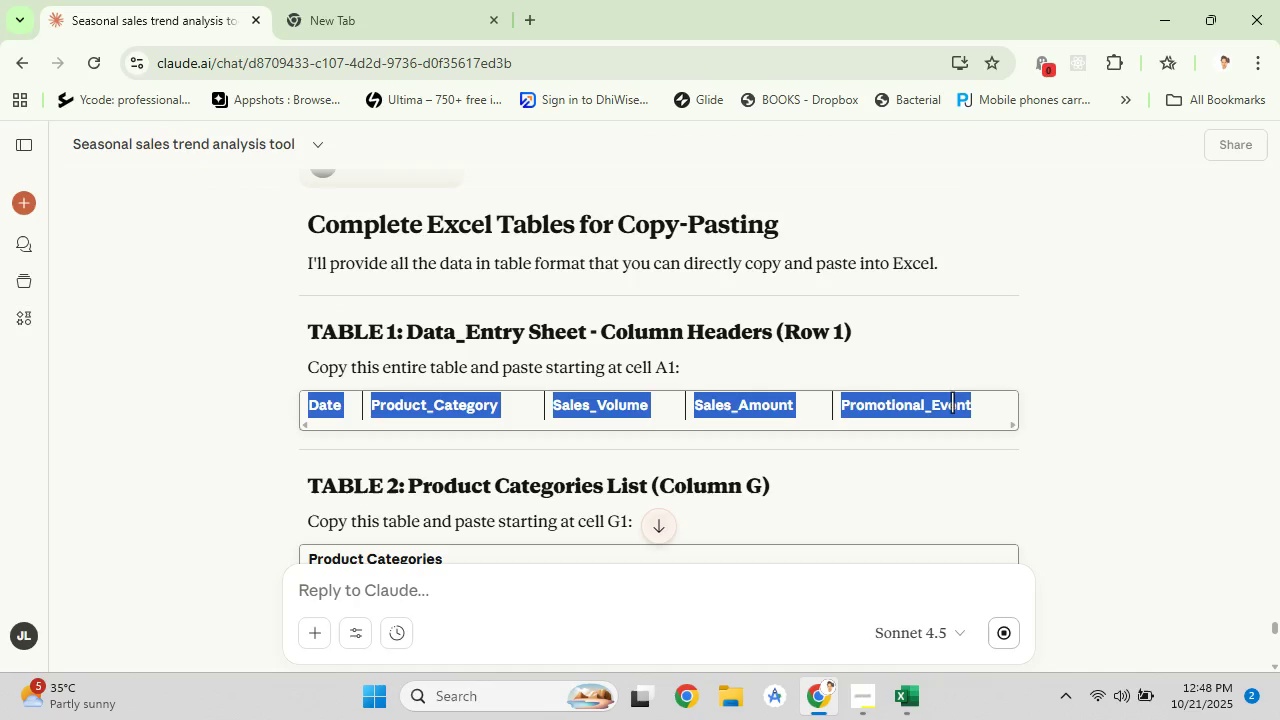 
right_click([952, 402])
 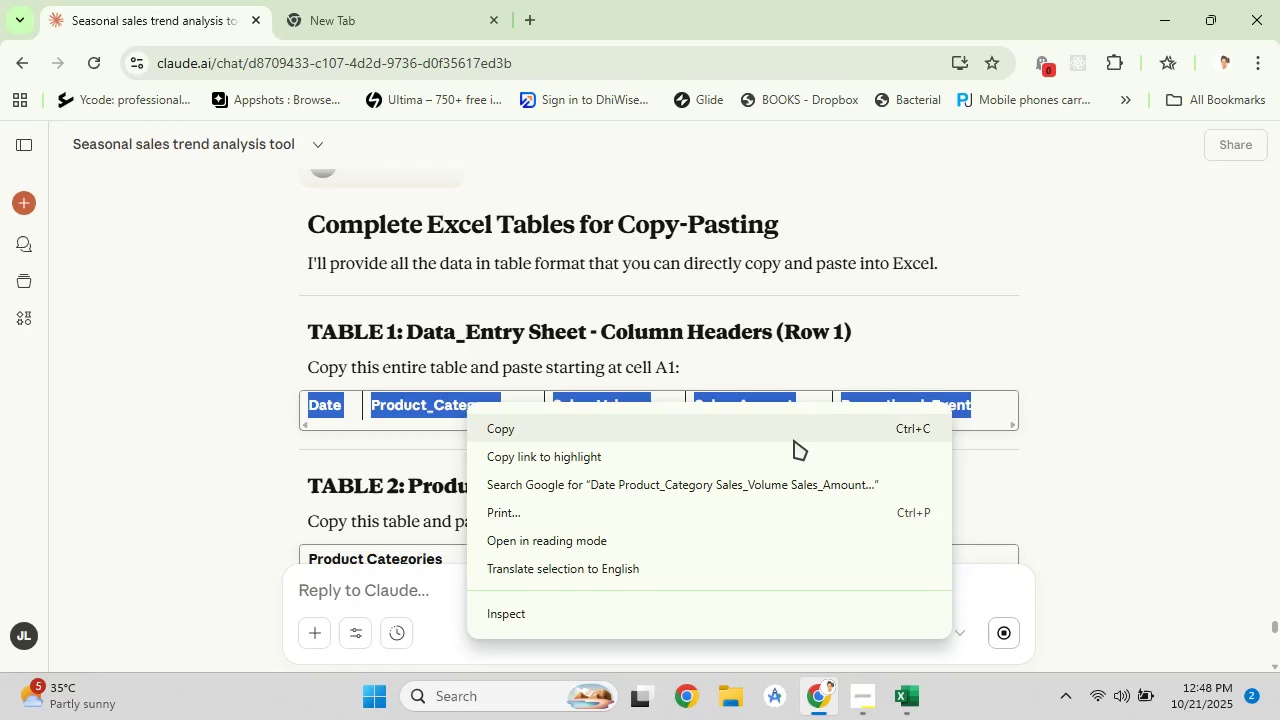 
left_click([794, 440])
 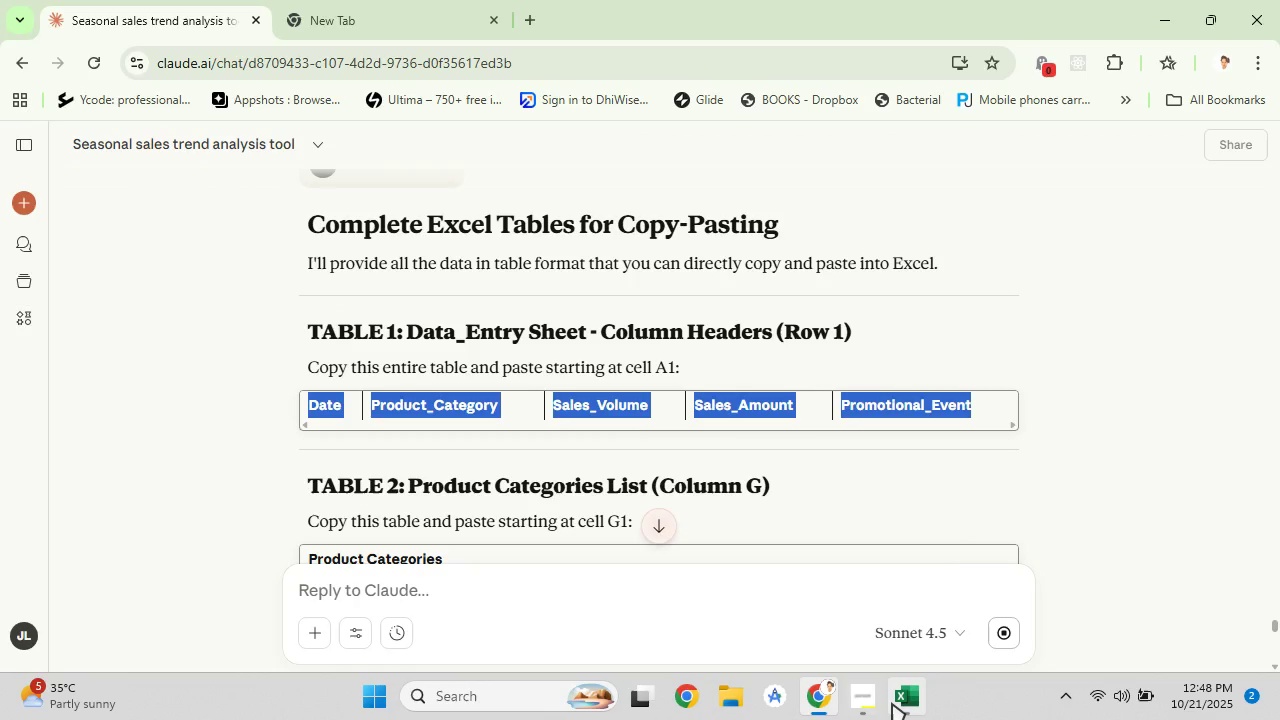 
left_click([892, 703])
 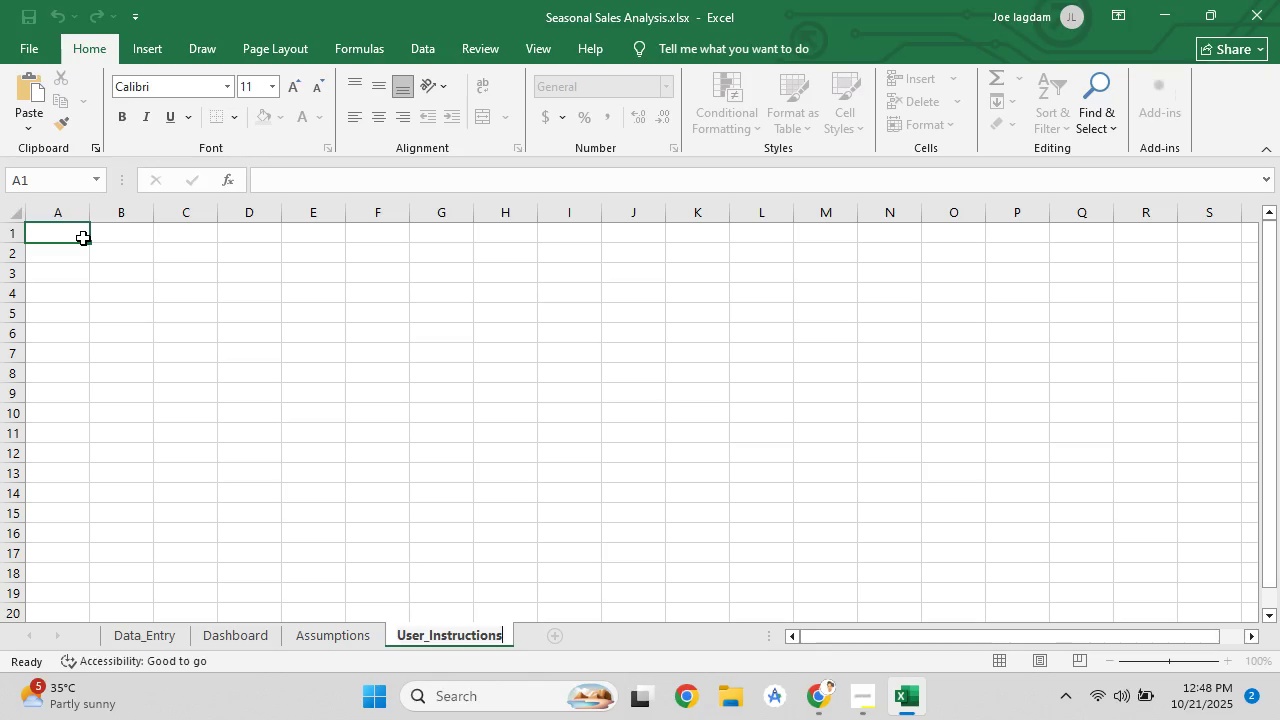 
key(Control+V)
 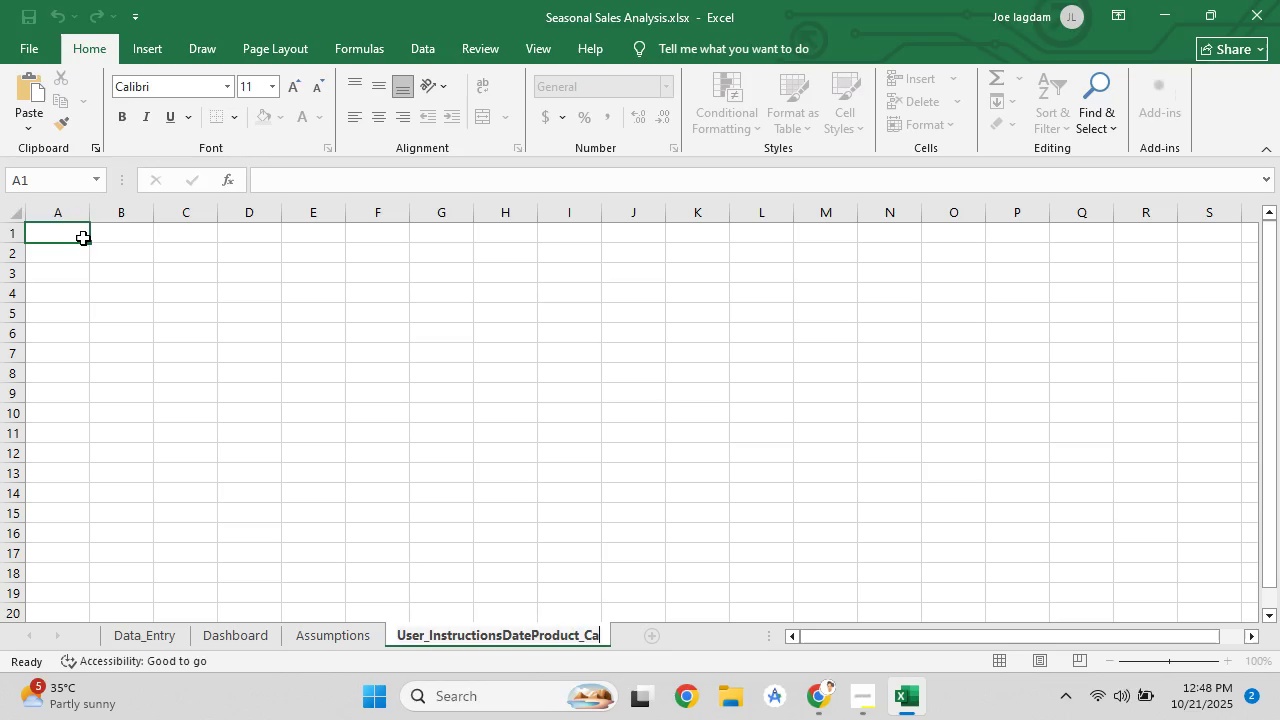 
left_click([80, 235])
 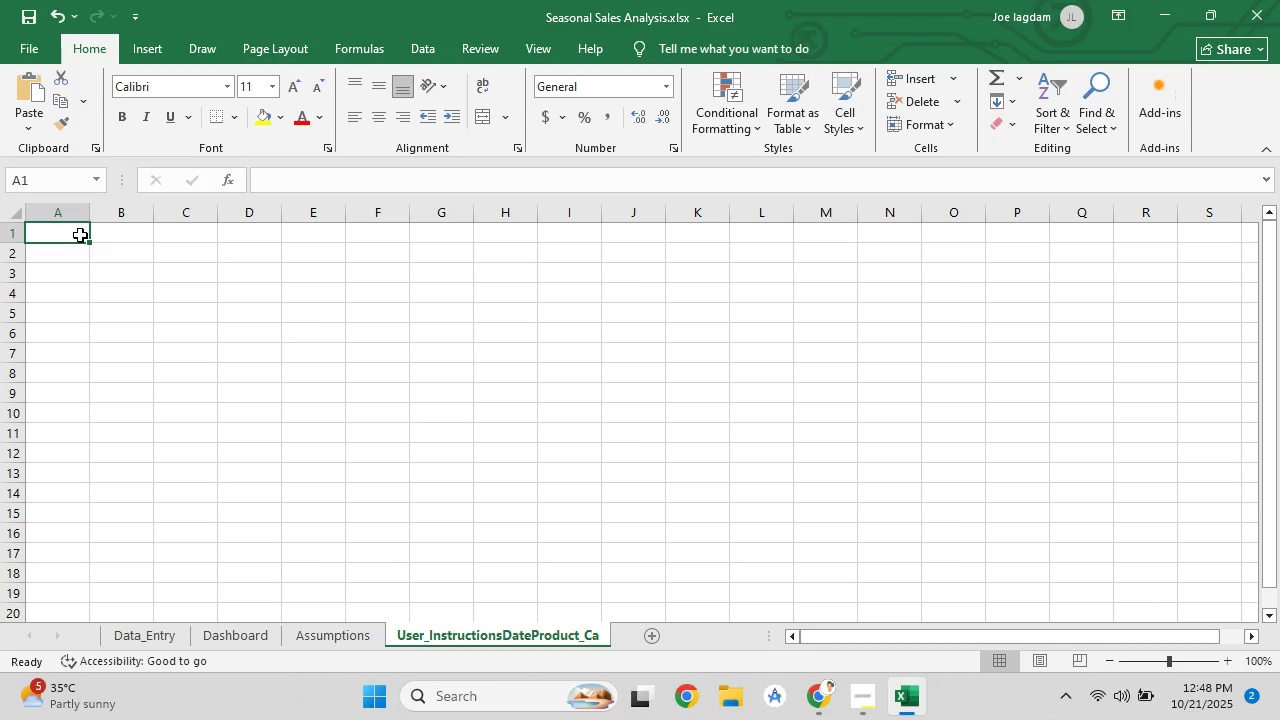 
key(Control+V)
 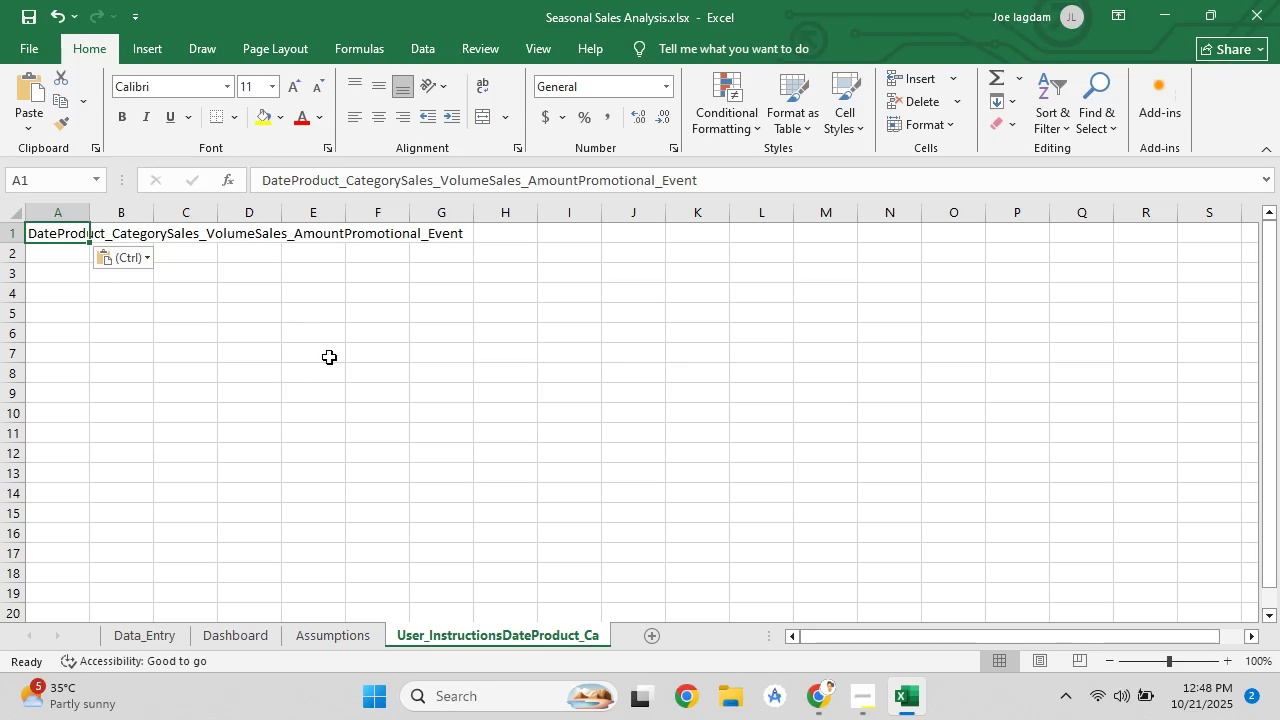 
left_click([329, 357])
 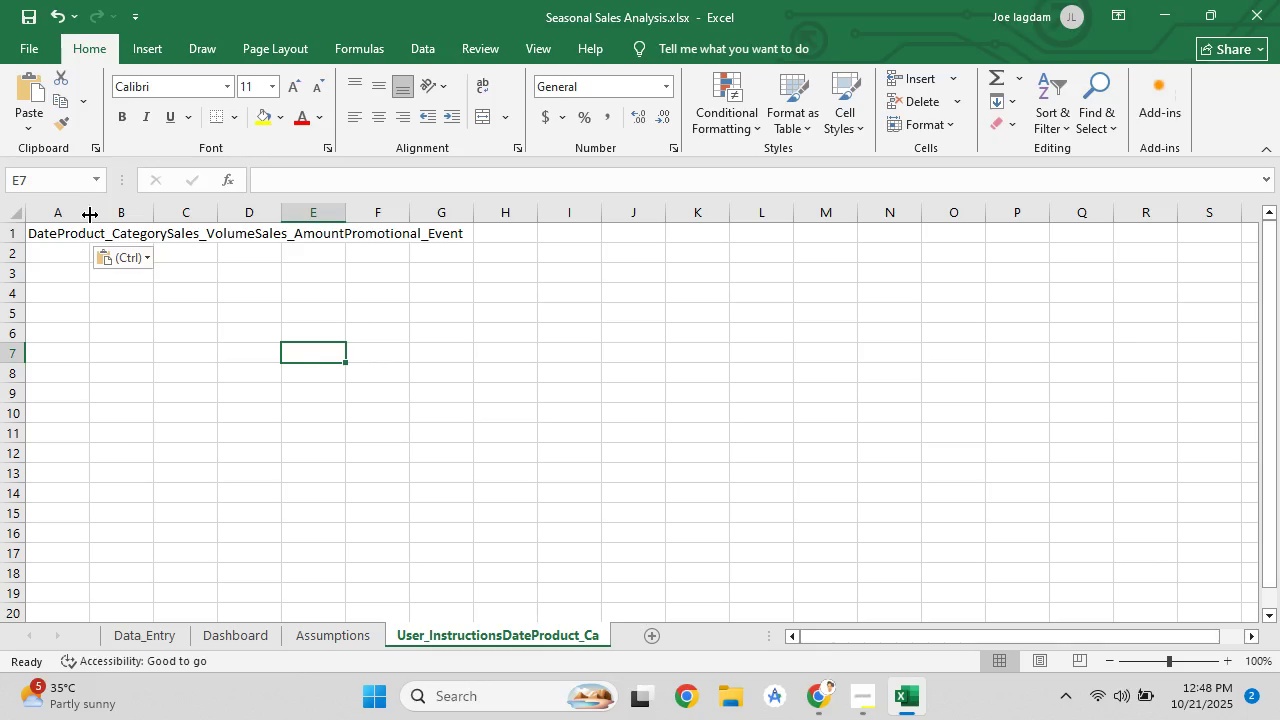 
double_click([90, 215])
 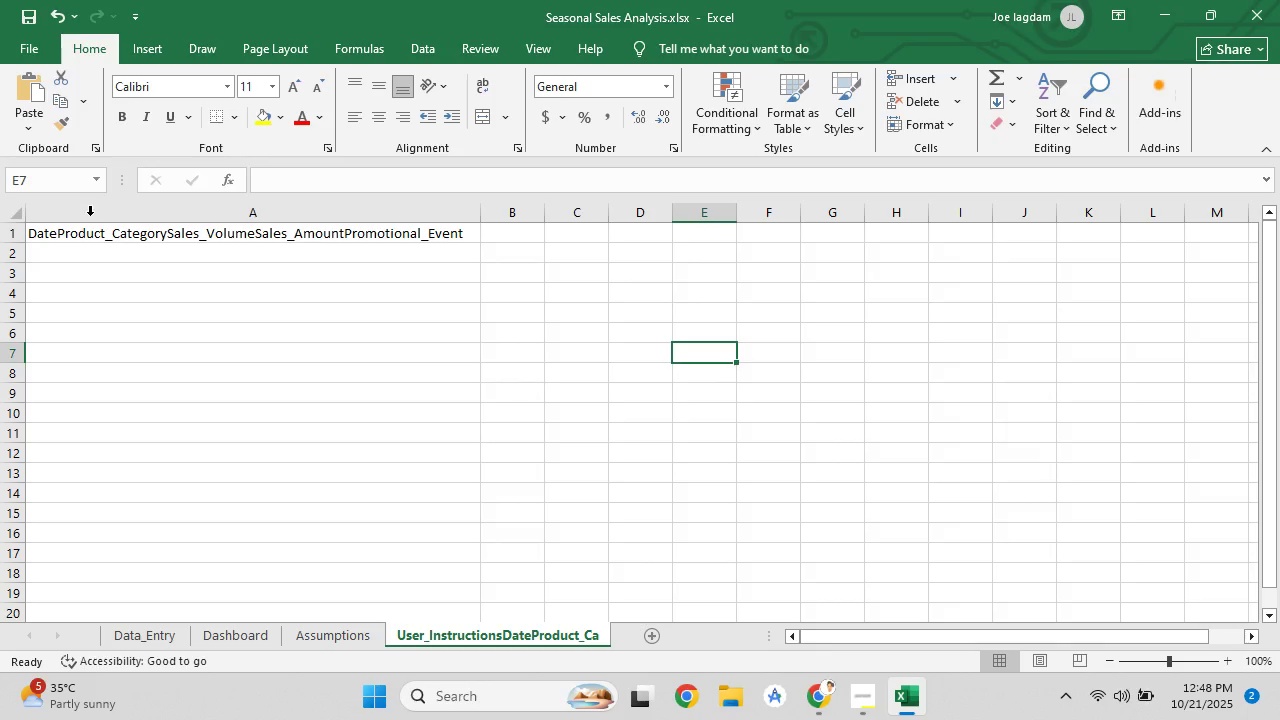 
key(Control+Z)
 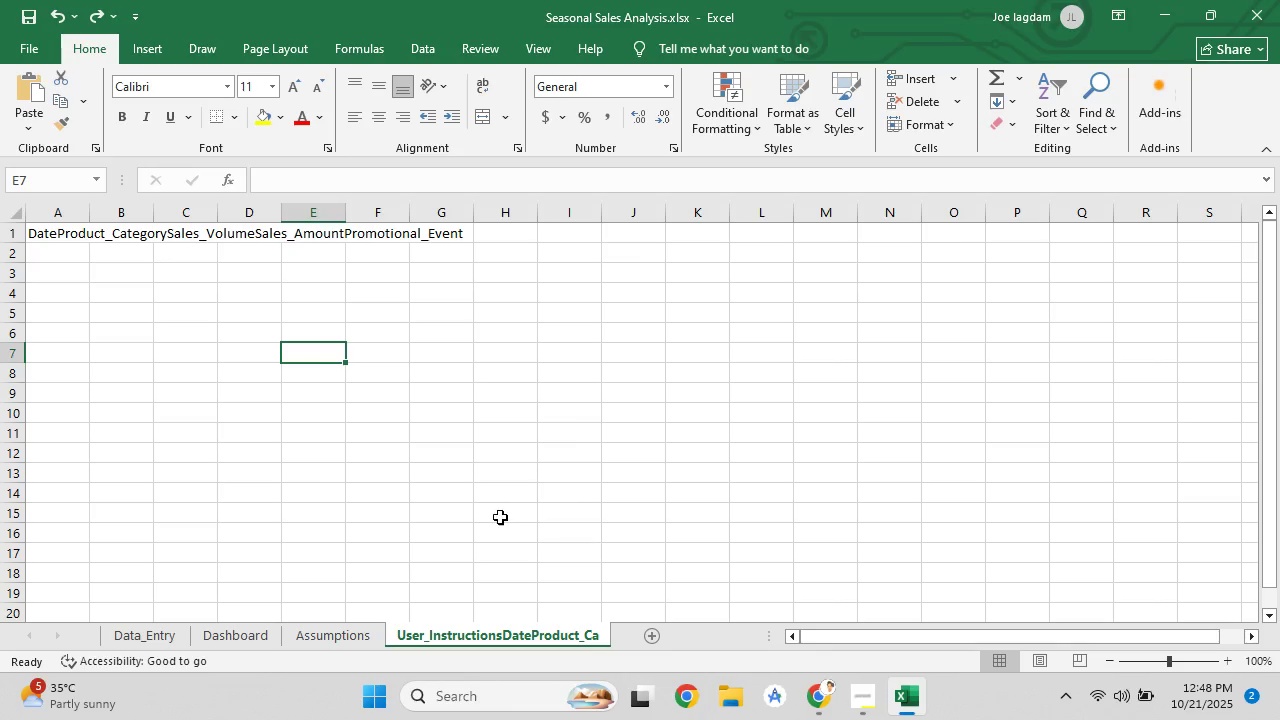 
key(Control+Z)
 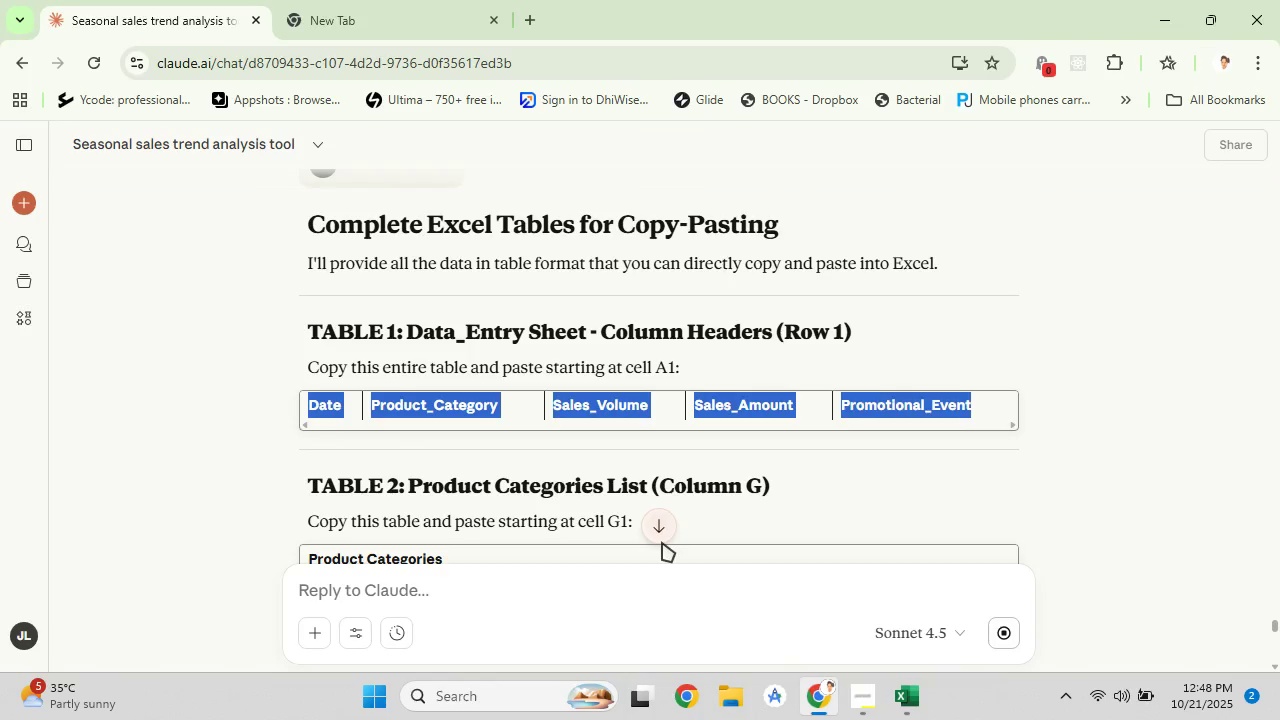 
left_click([421, 446])
 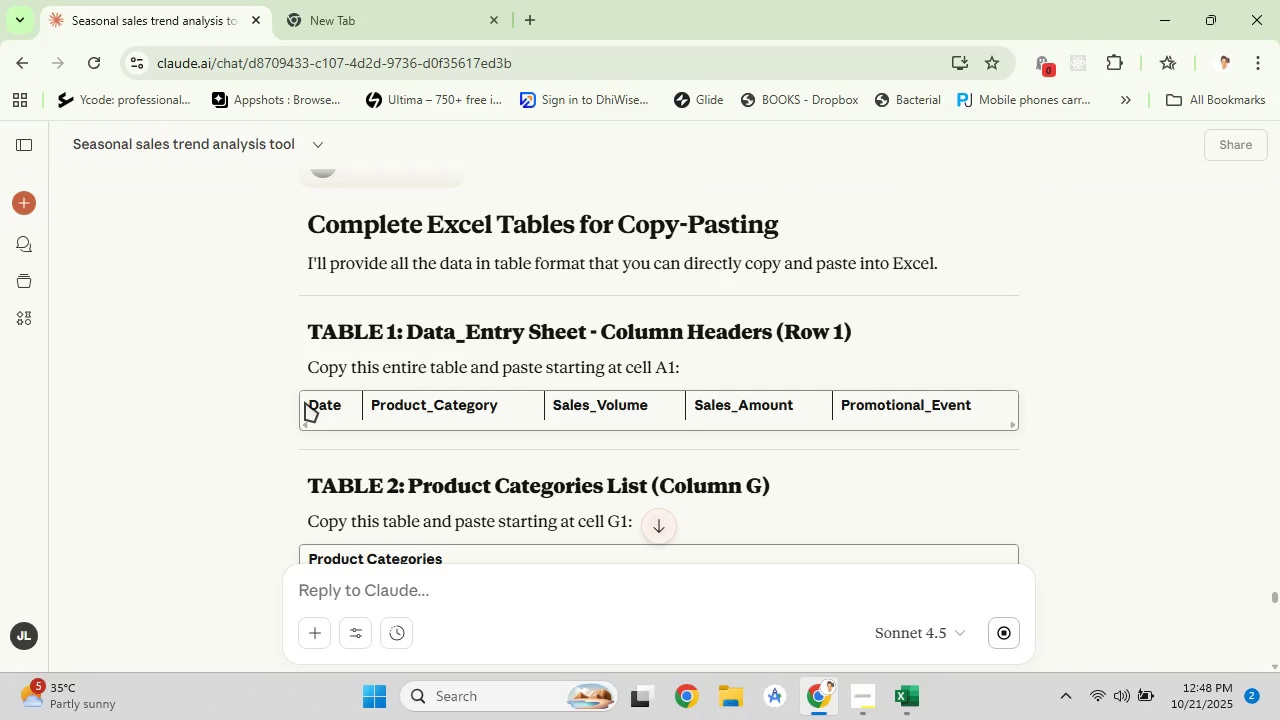 
left_click_drag(start_coordinate=[305, 402], to_coordinate=[348, 407])
 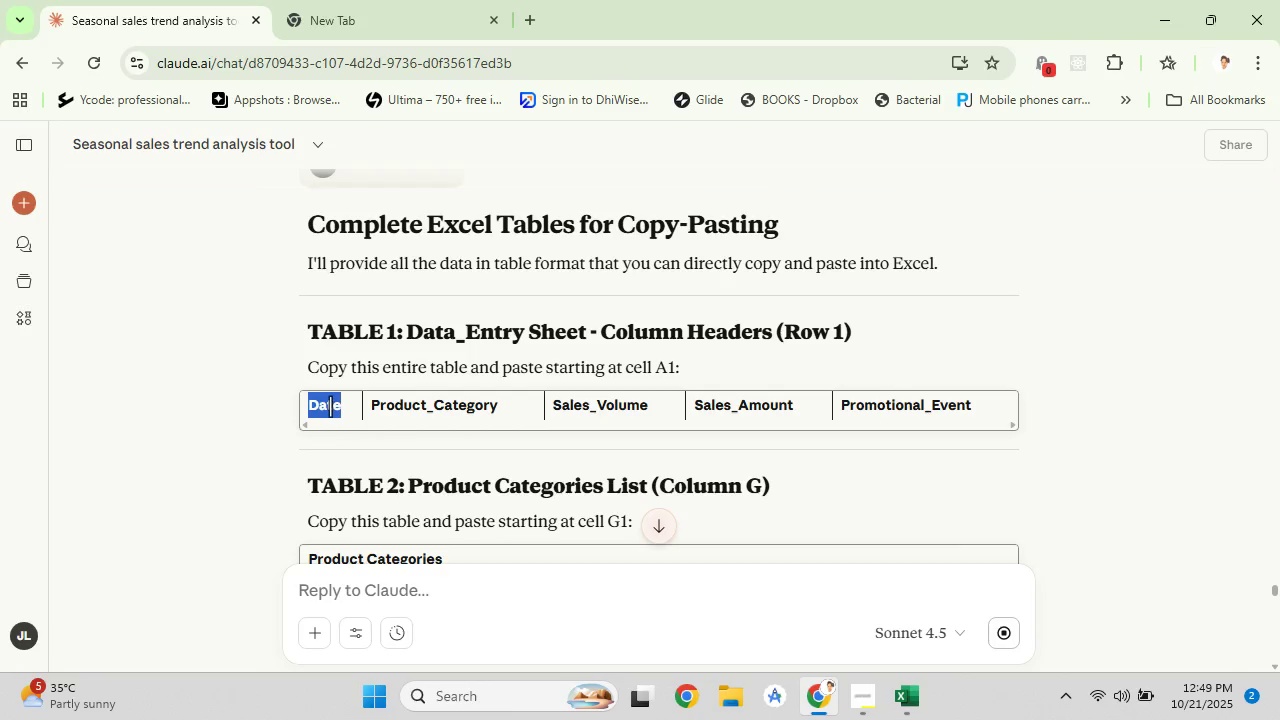 
right_click([330, 406])
 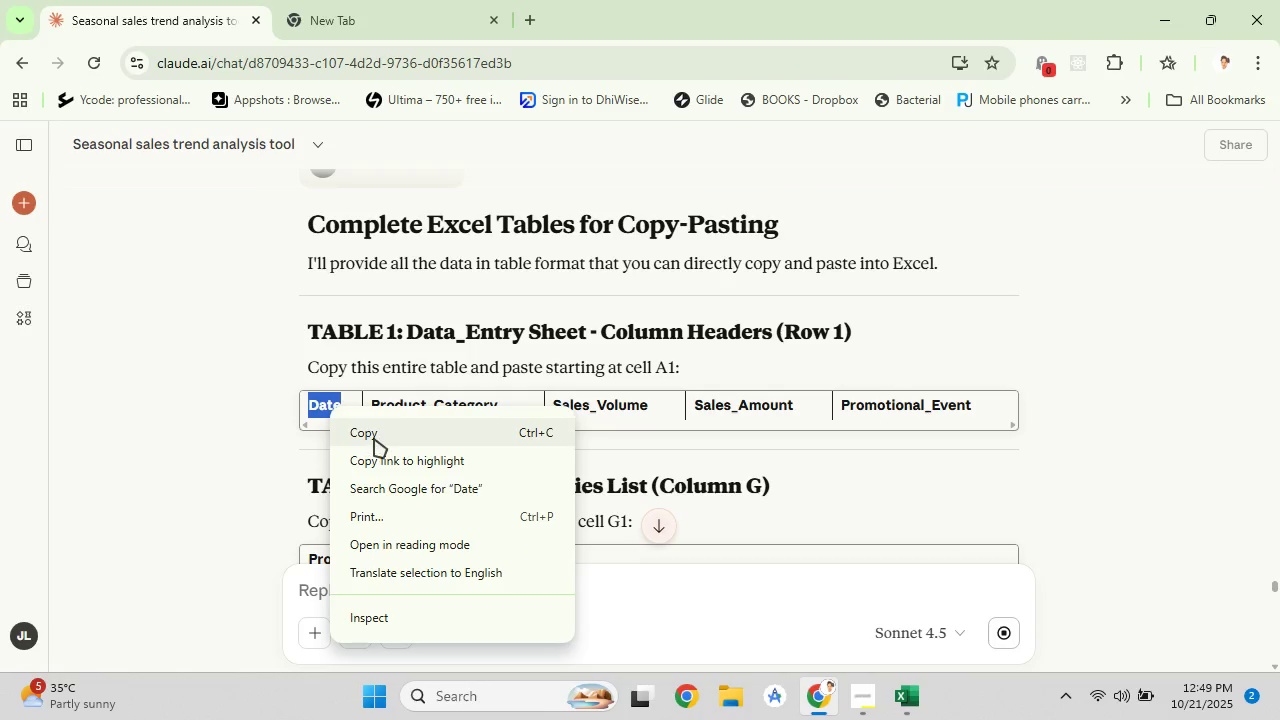 
left_click([374, 438])
 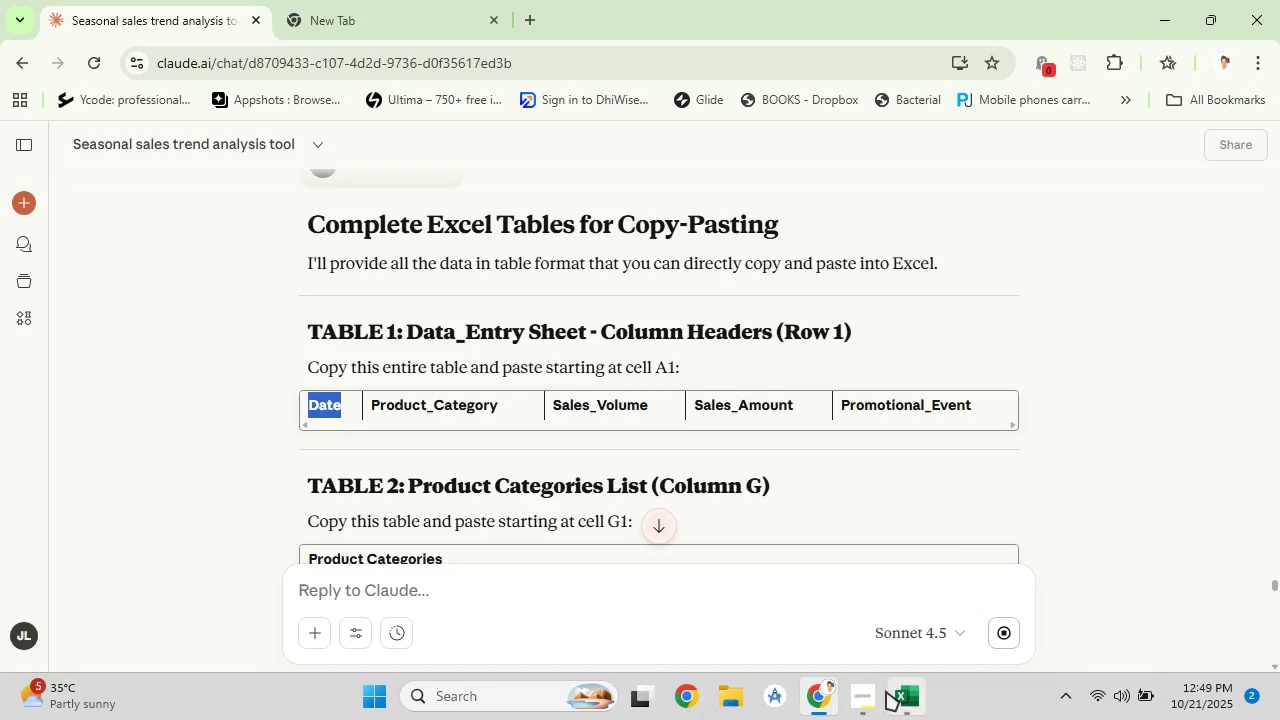 
left_click([886, 691])
 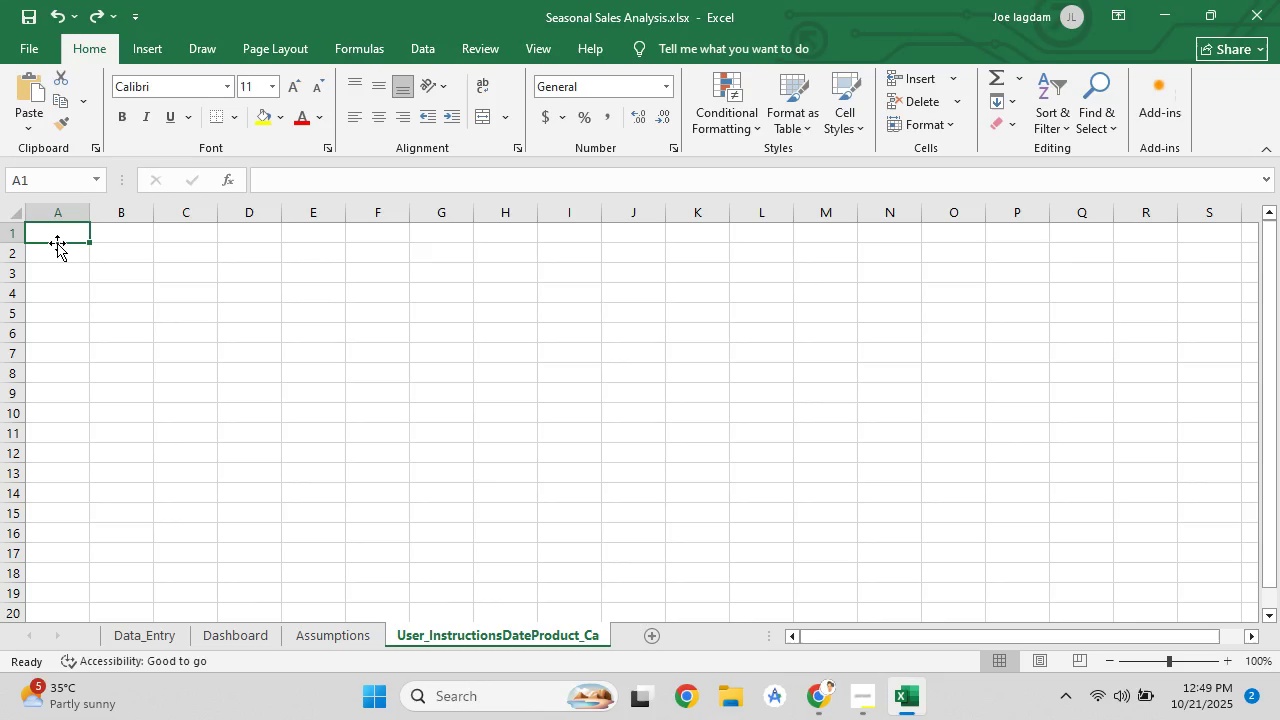 
double_click([59, 238])
 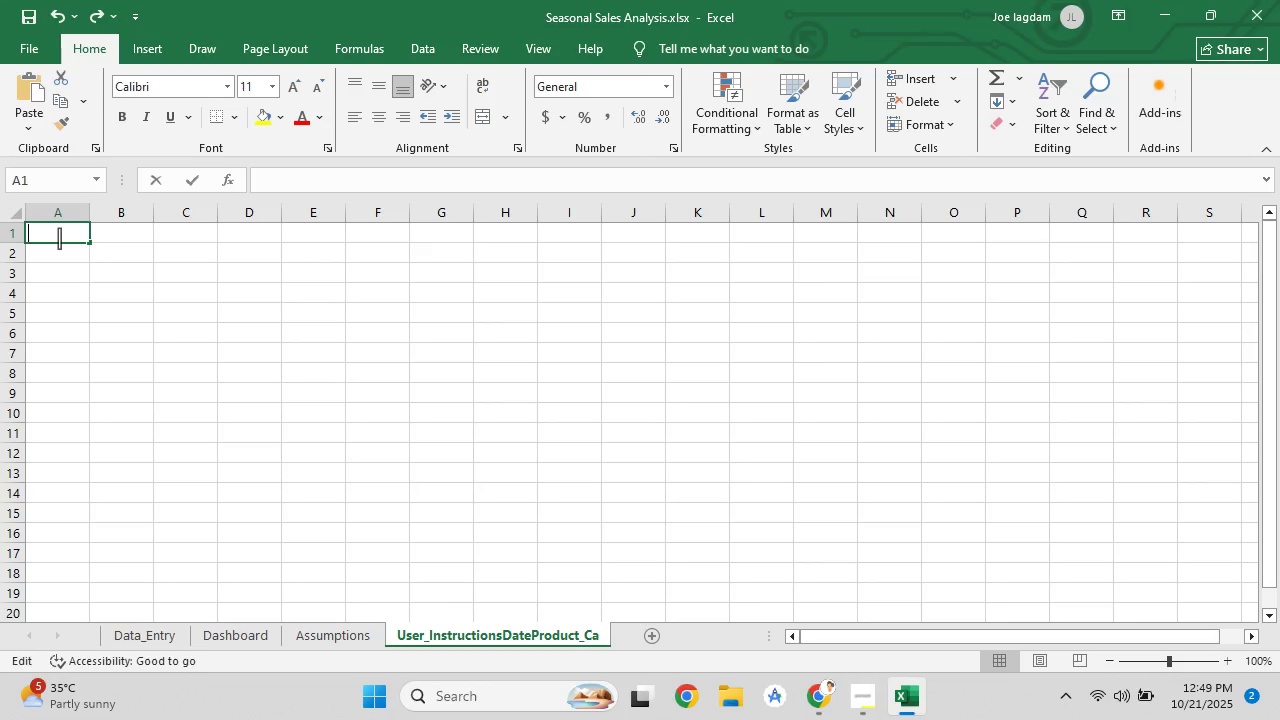 
triple_click([59, 238])
 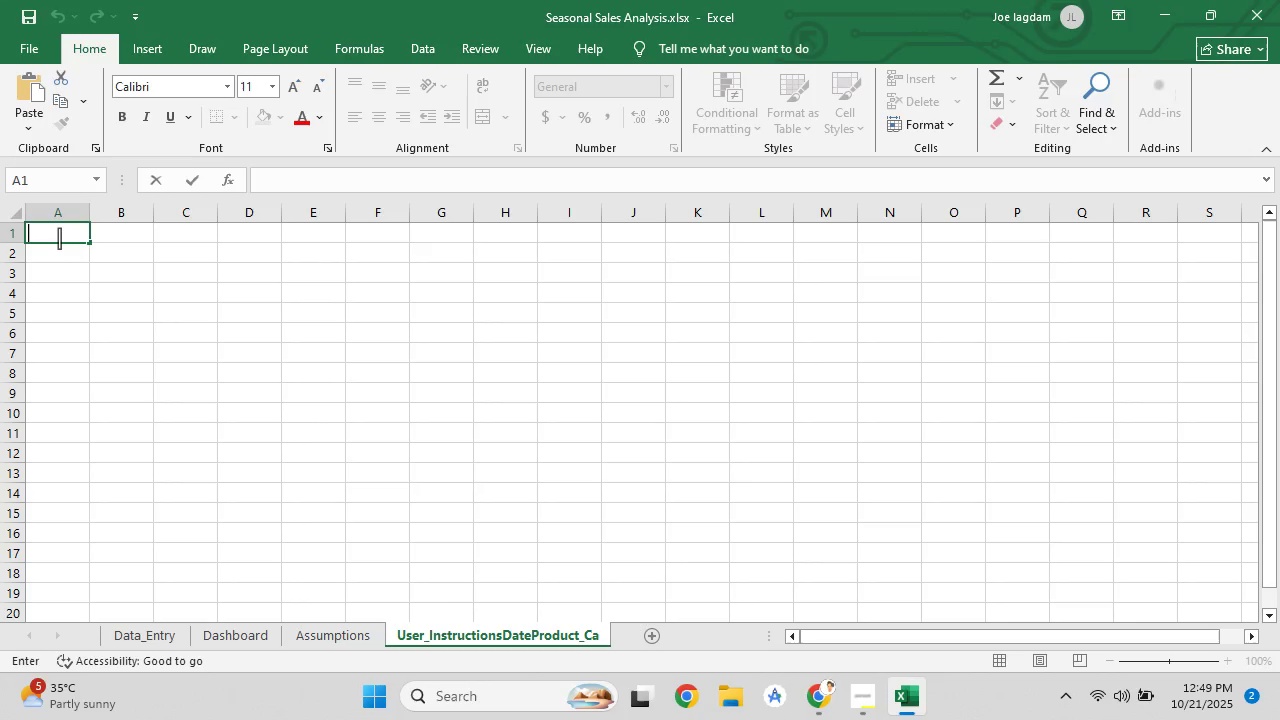 
hold_key(key=ControlLeft, duration=0.44)
 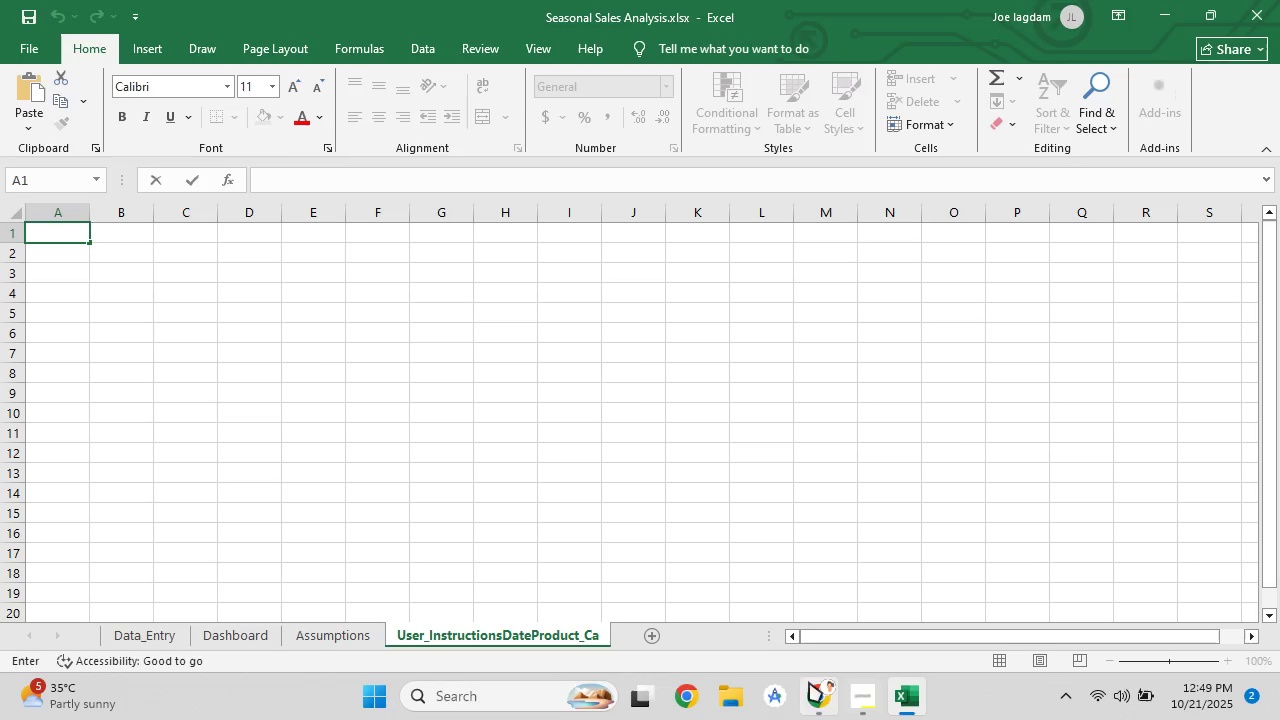 
left_click([807, 688])
 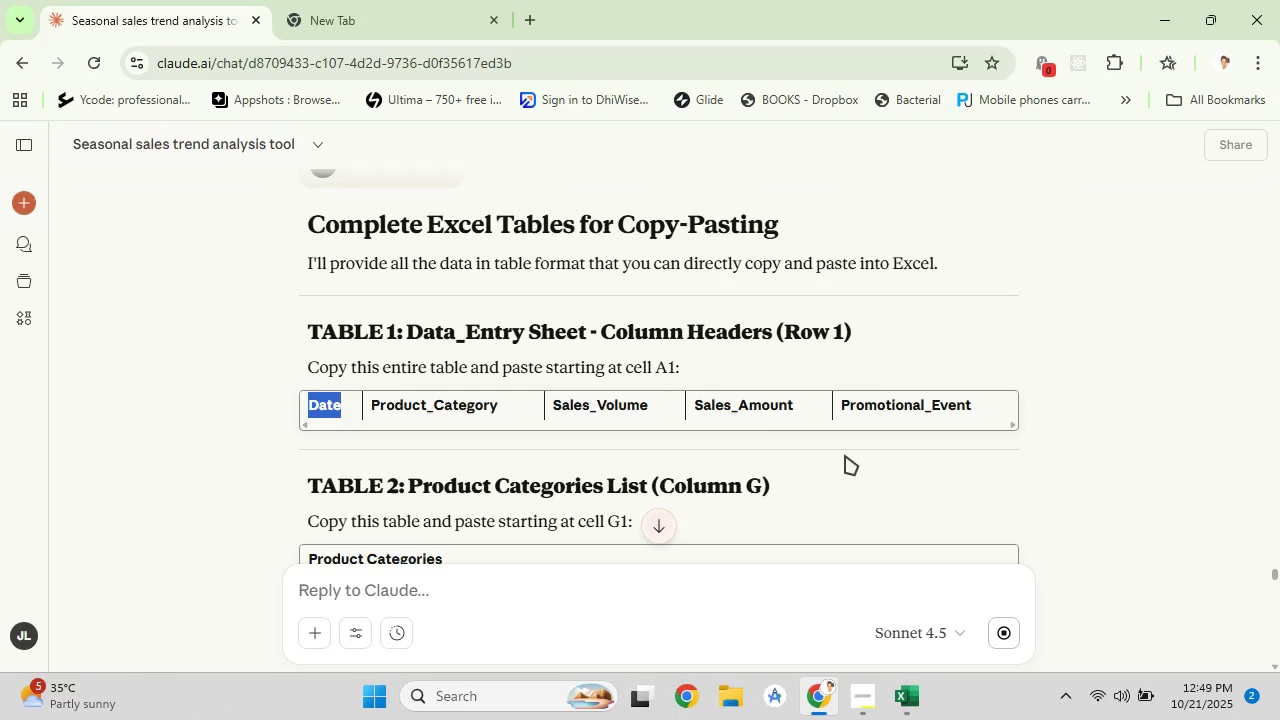 
left_click([897, 680])
 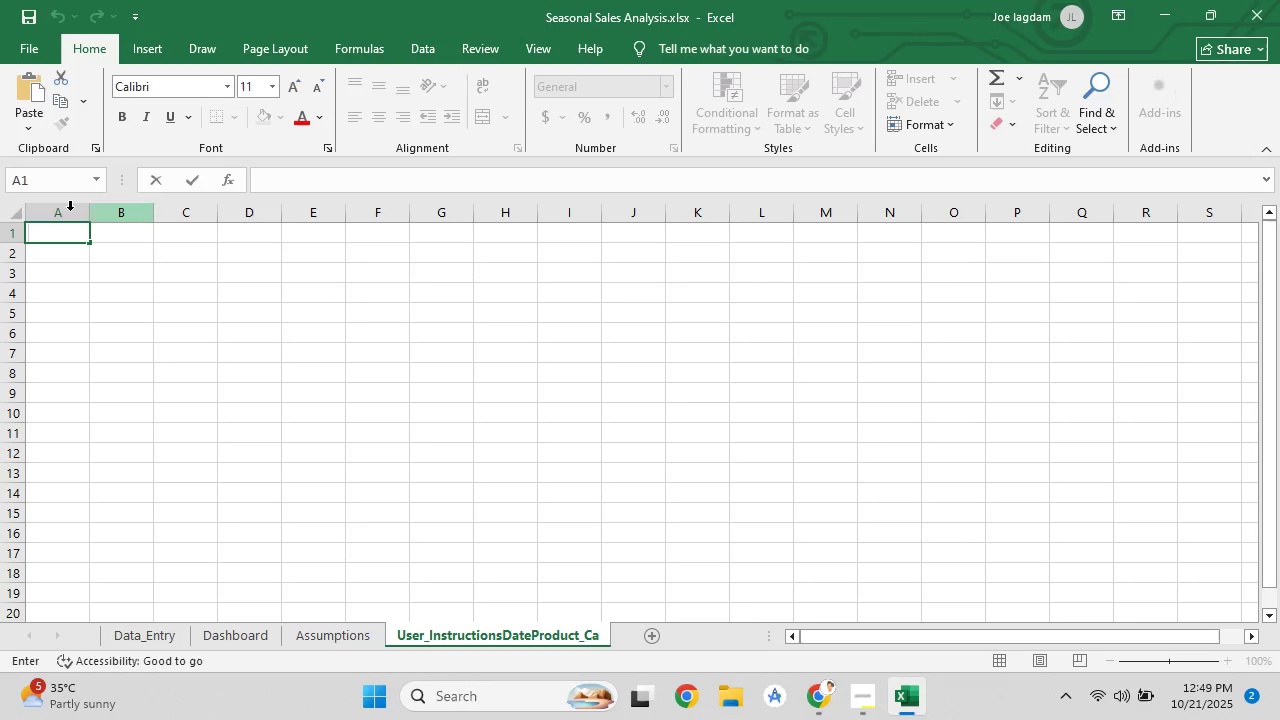 
left_click_drag(start_coordinate=[70, 210], to_coordinate=[288, 222])
 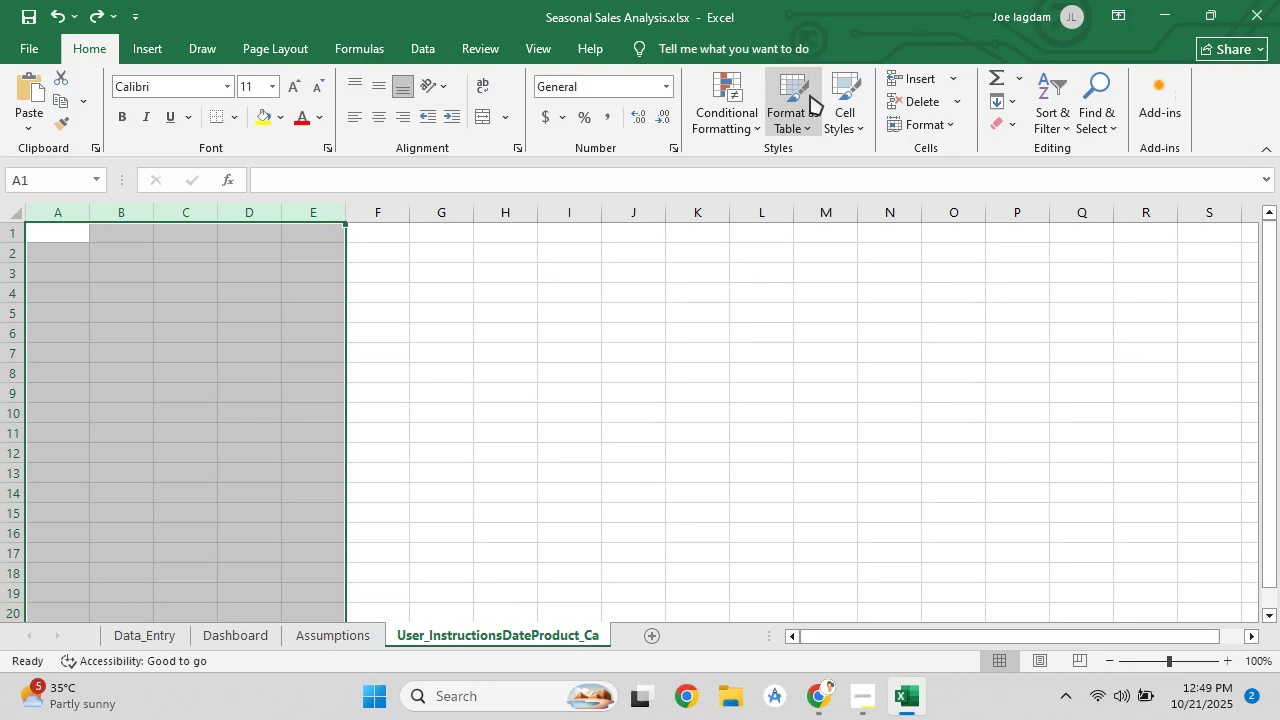 
left_click([810, 95])
 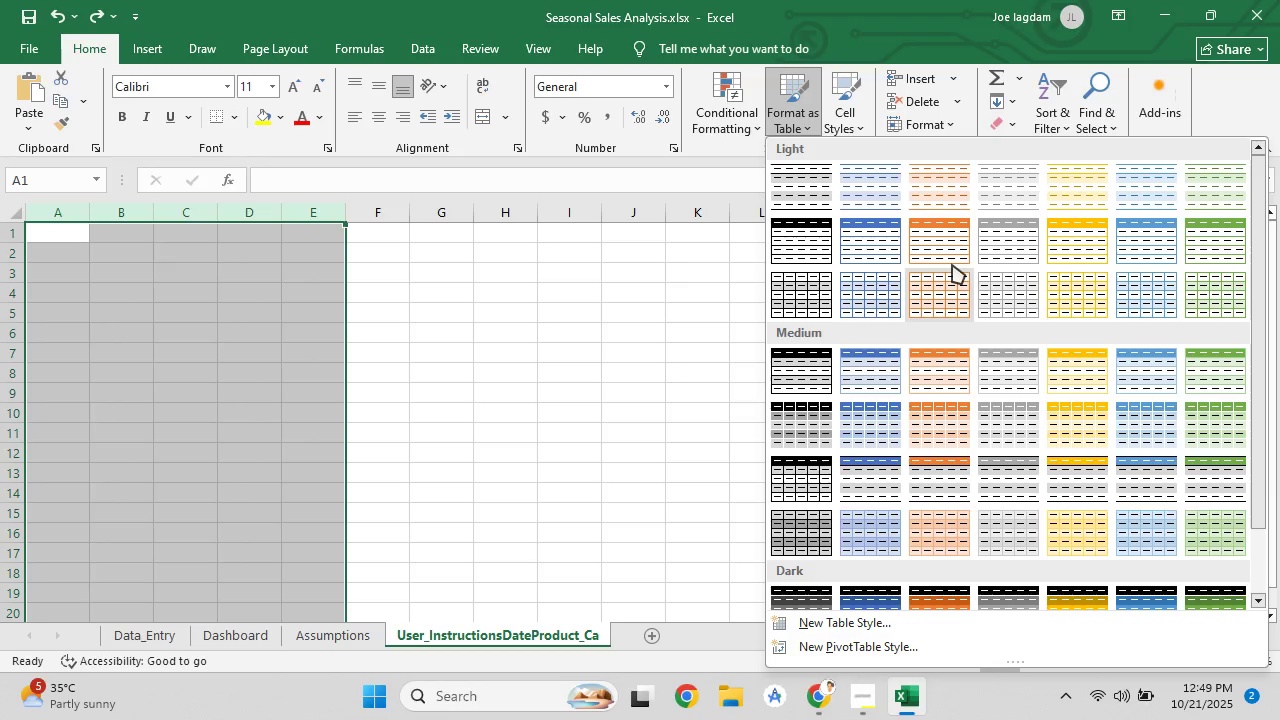 
left_click([952, 261])
 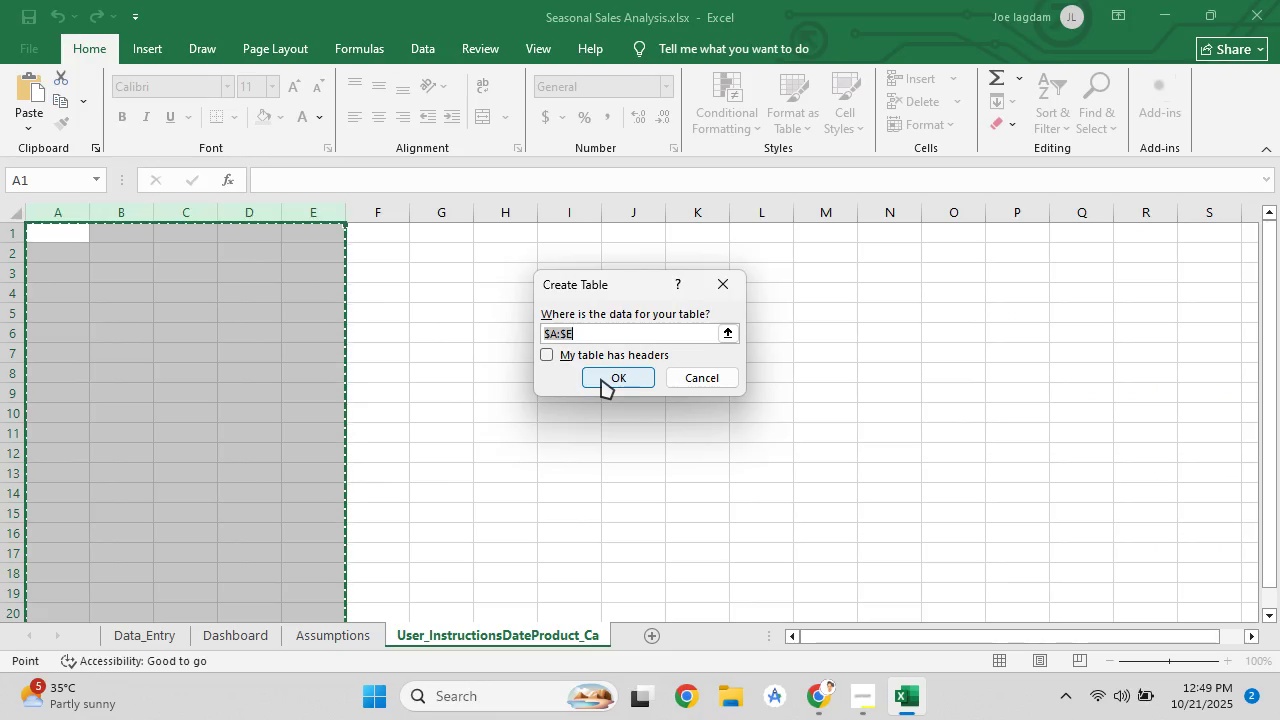 
left_click([547, 356])
 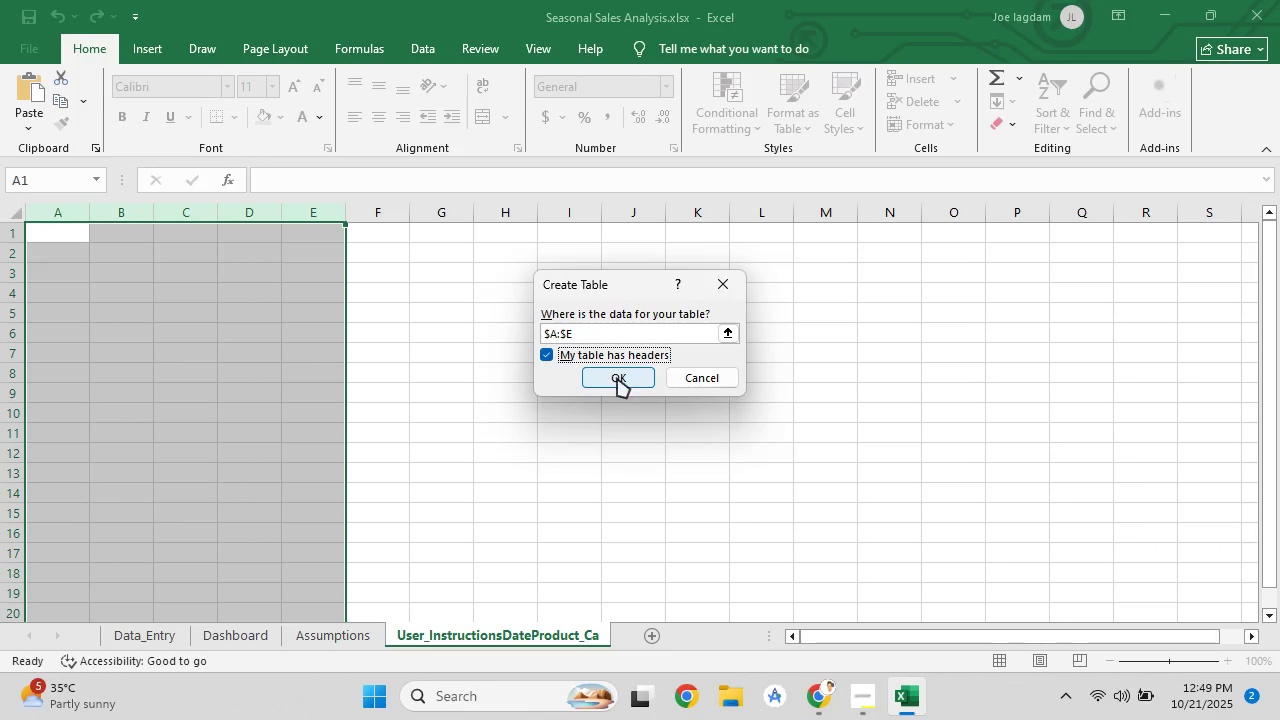 
left_click([617, 378])
 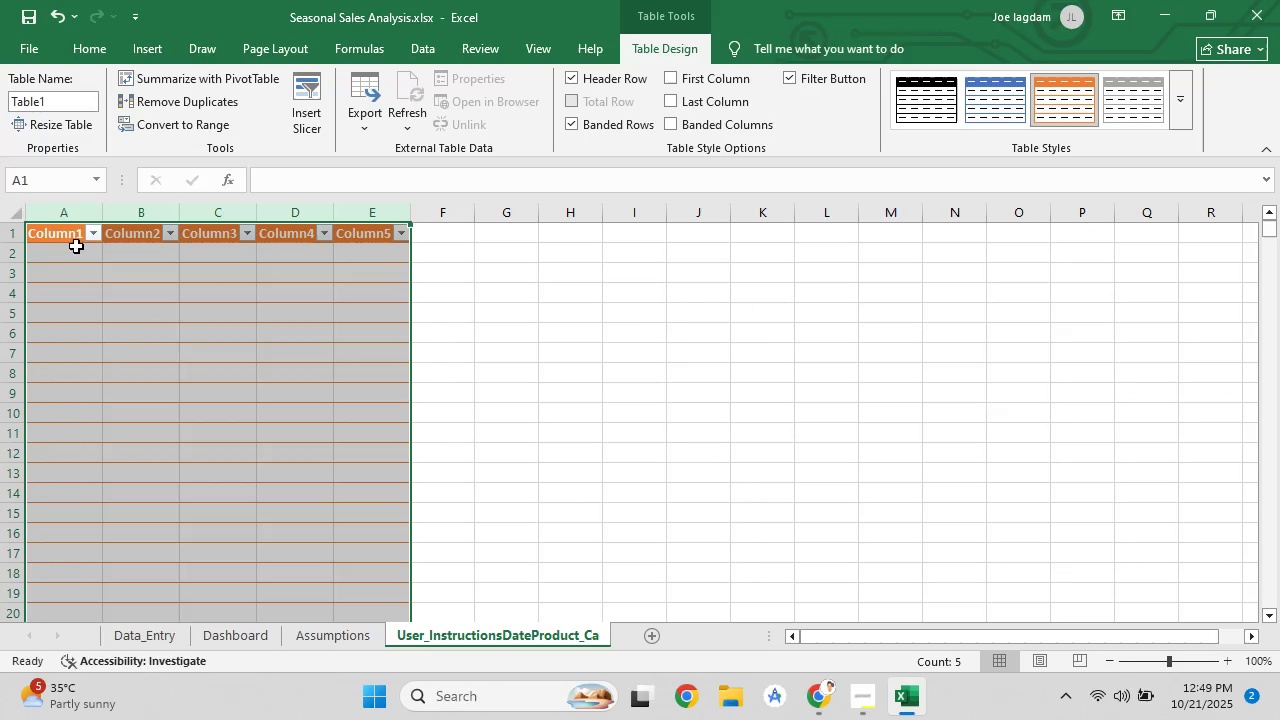 
left_click([72, 238])
 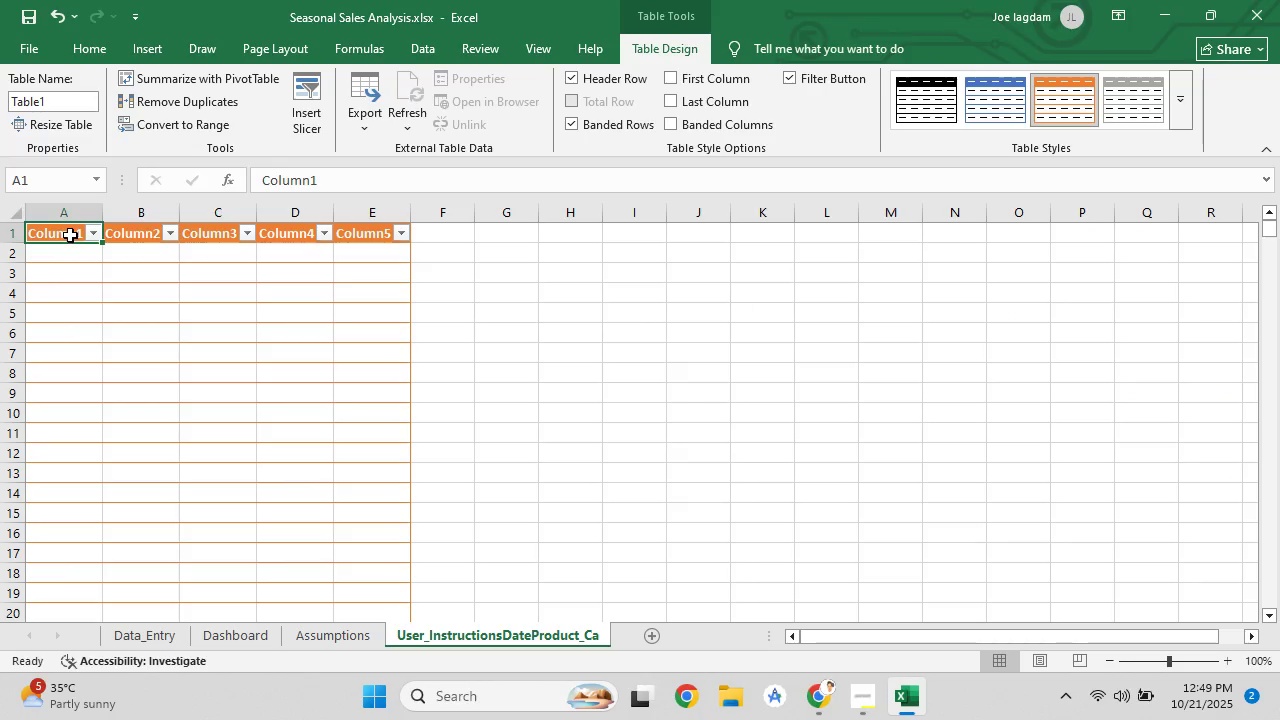 
double_click([70, 235])
 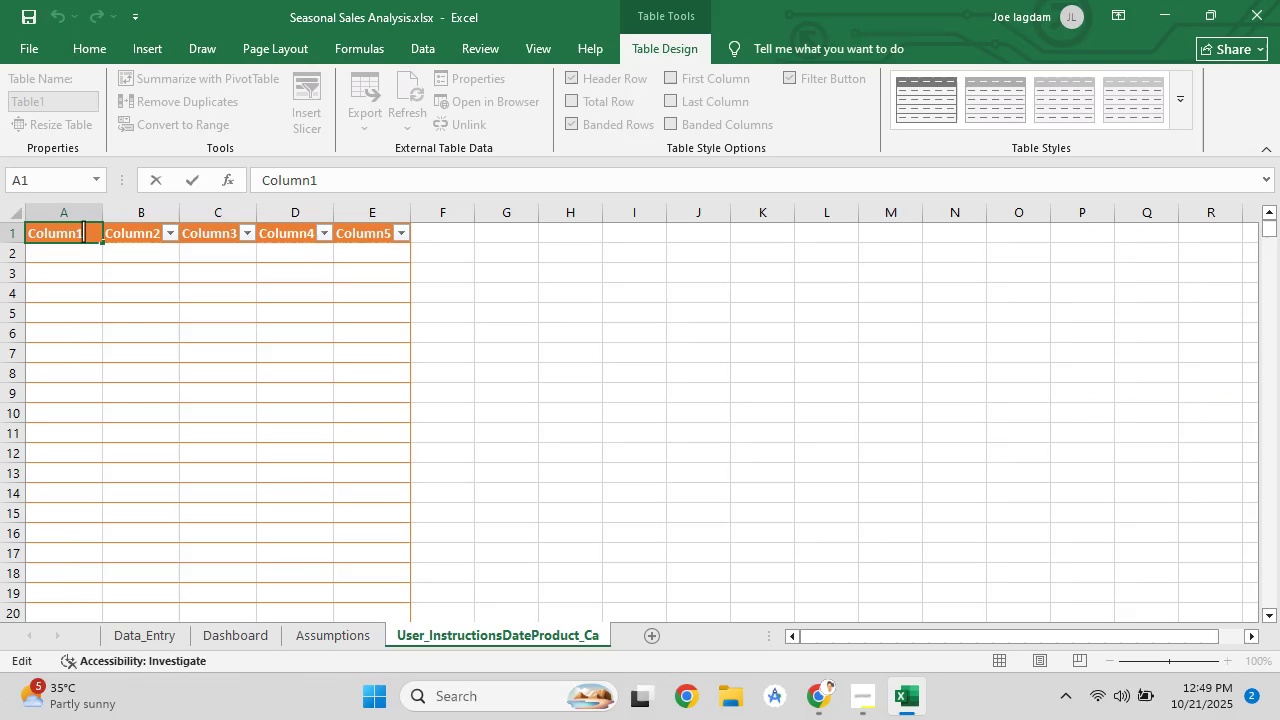 
left_click_drag(start_coordinate=[83, 231], to_coordinate=[18, 227])
 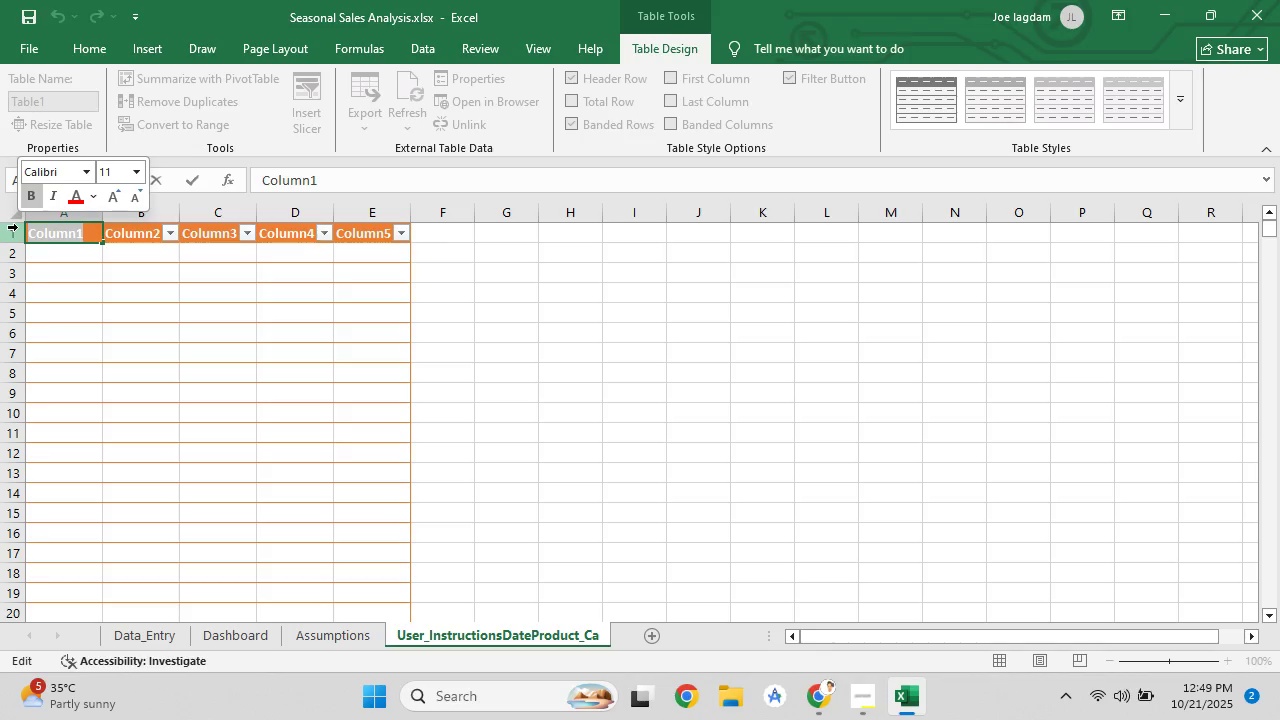 
key(Backspace)
type(SDate)
key(Backspace)
key(Backspace)
key(Backspace)
key(Backspace)
key(Backspace)
key(Backspace)
type(Date)
 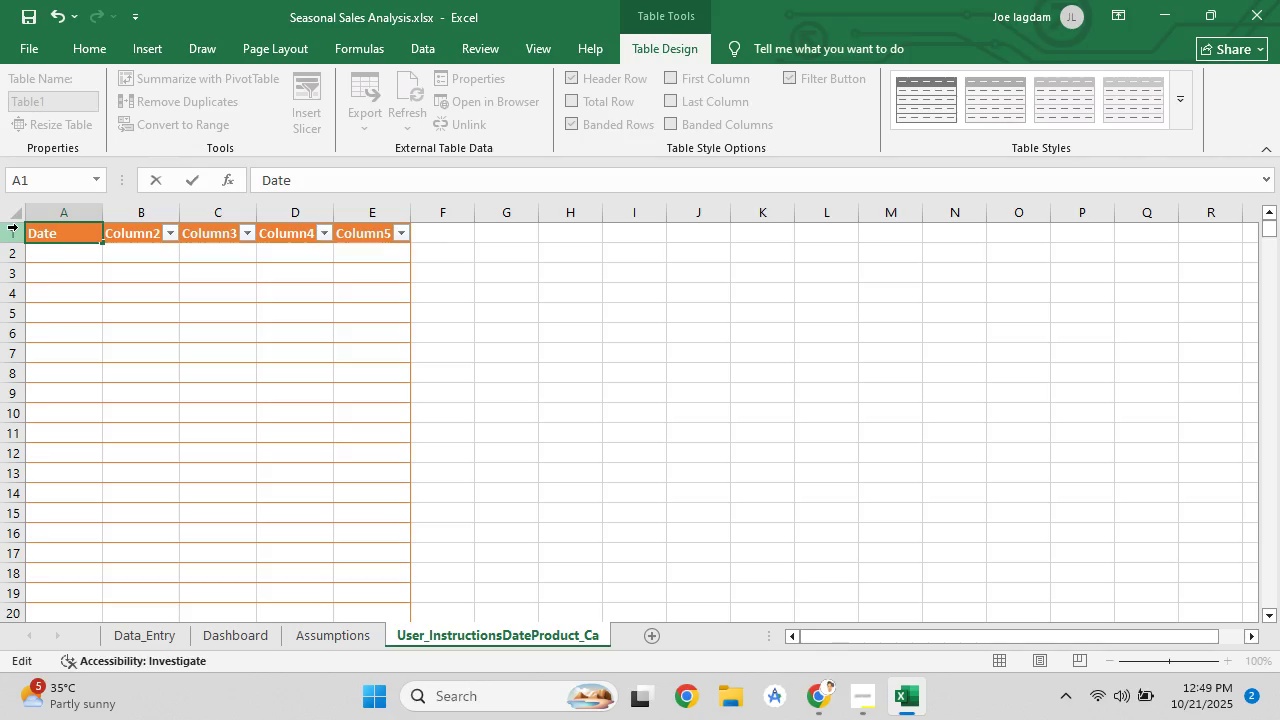 
left_click([795, 707])
 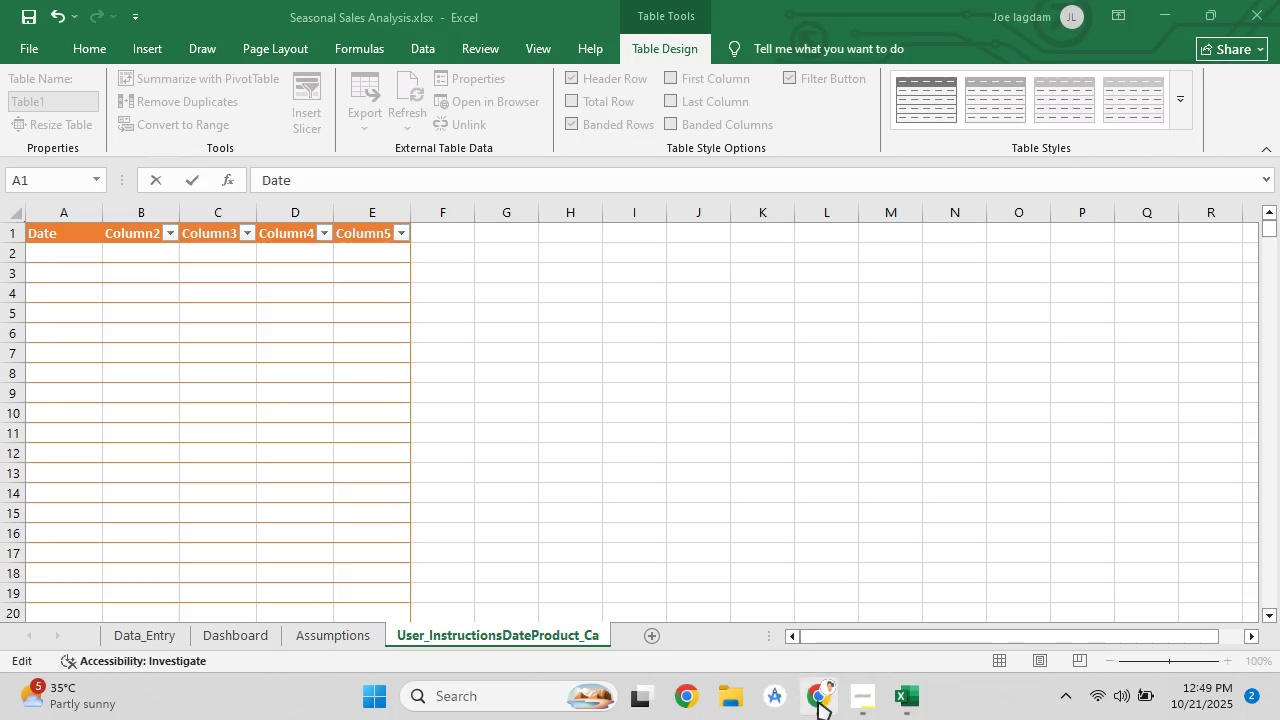 
left_click([818, 701])
 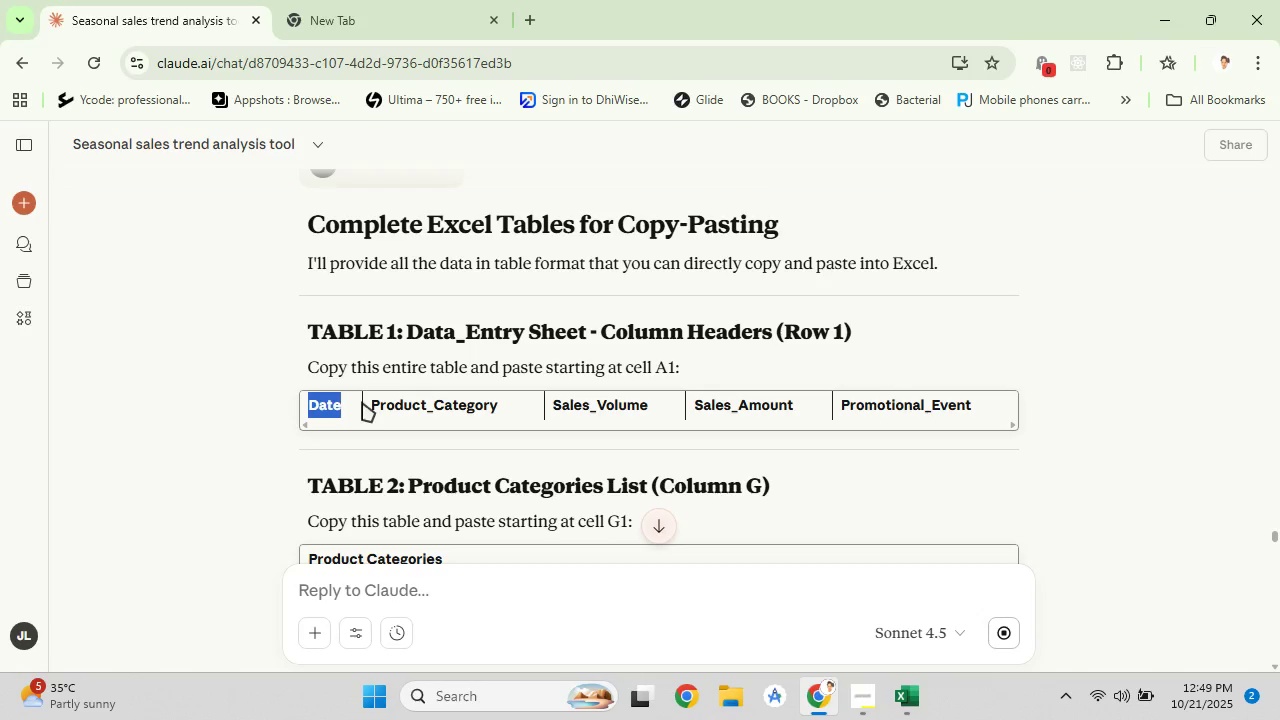 
left_click_drag(start_coordinate=[369, 400], to_coordinate=[492, 406])
 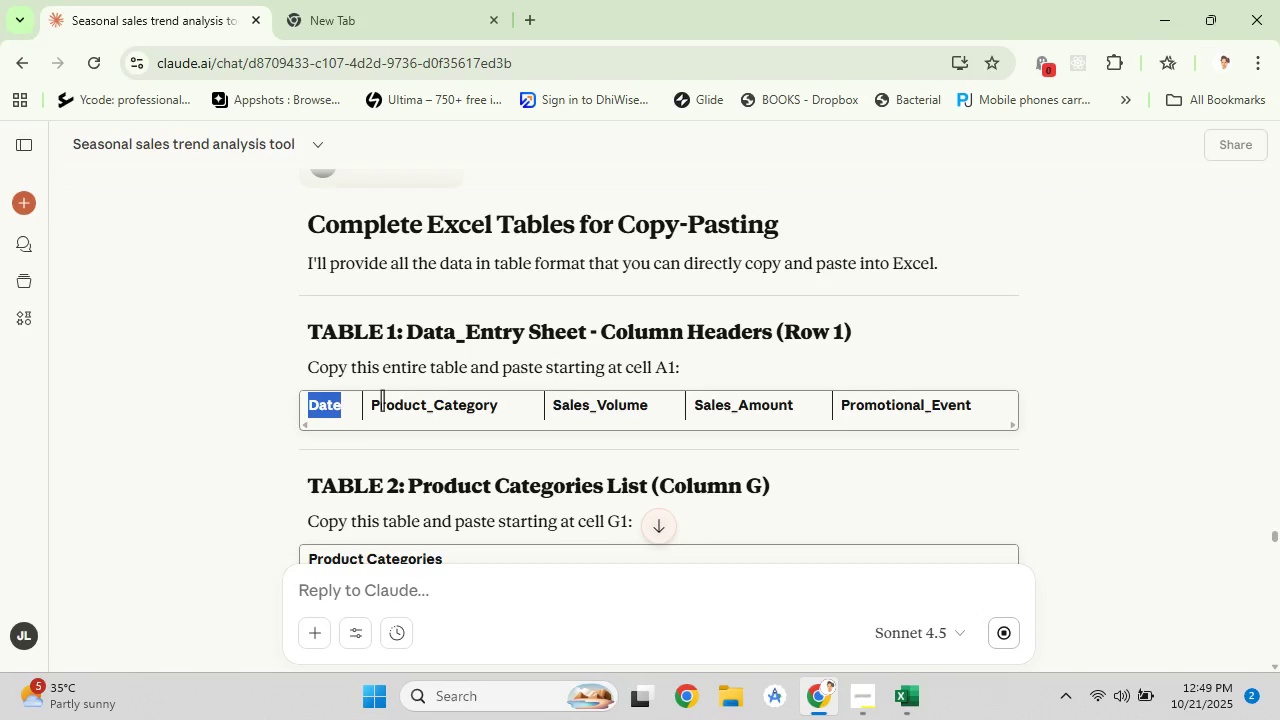 
left_click_drag(start_coordinate=[504, 405], to_coordinate=[409, 404])
 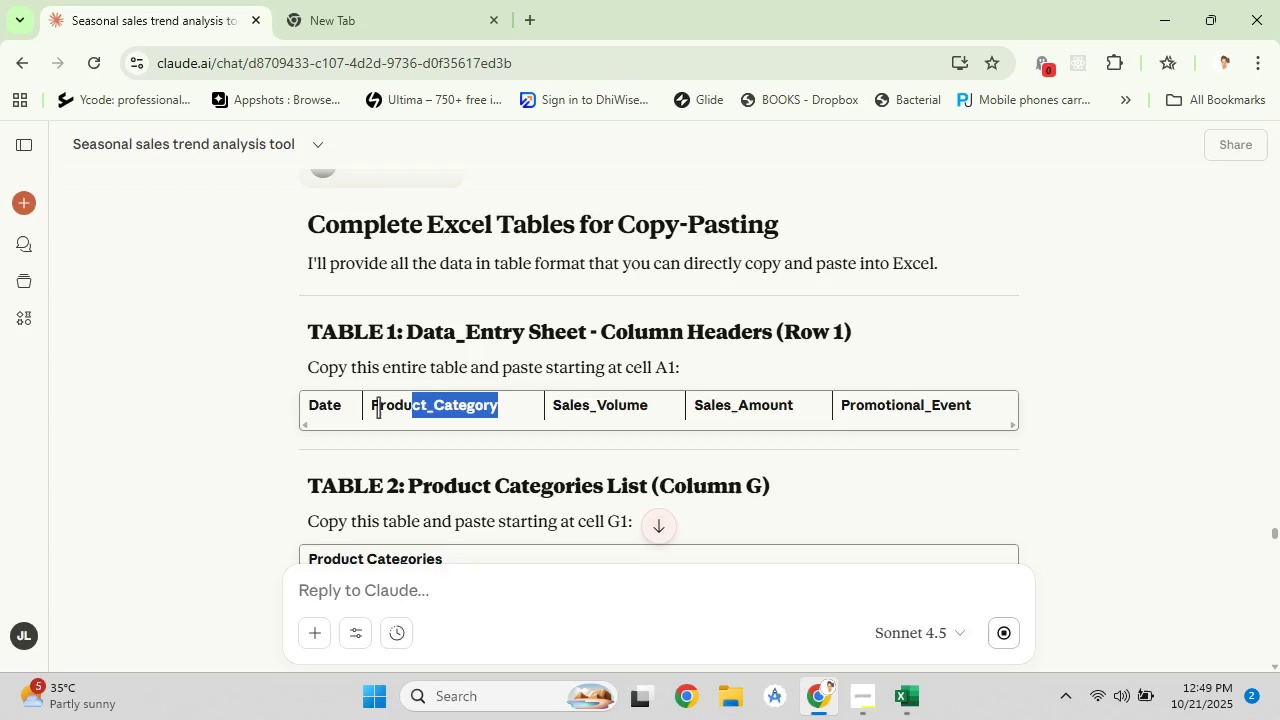 
left_click([386, 407])
 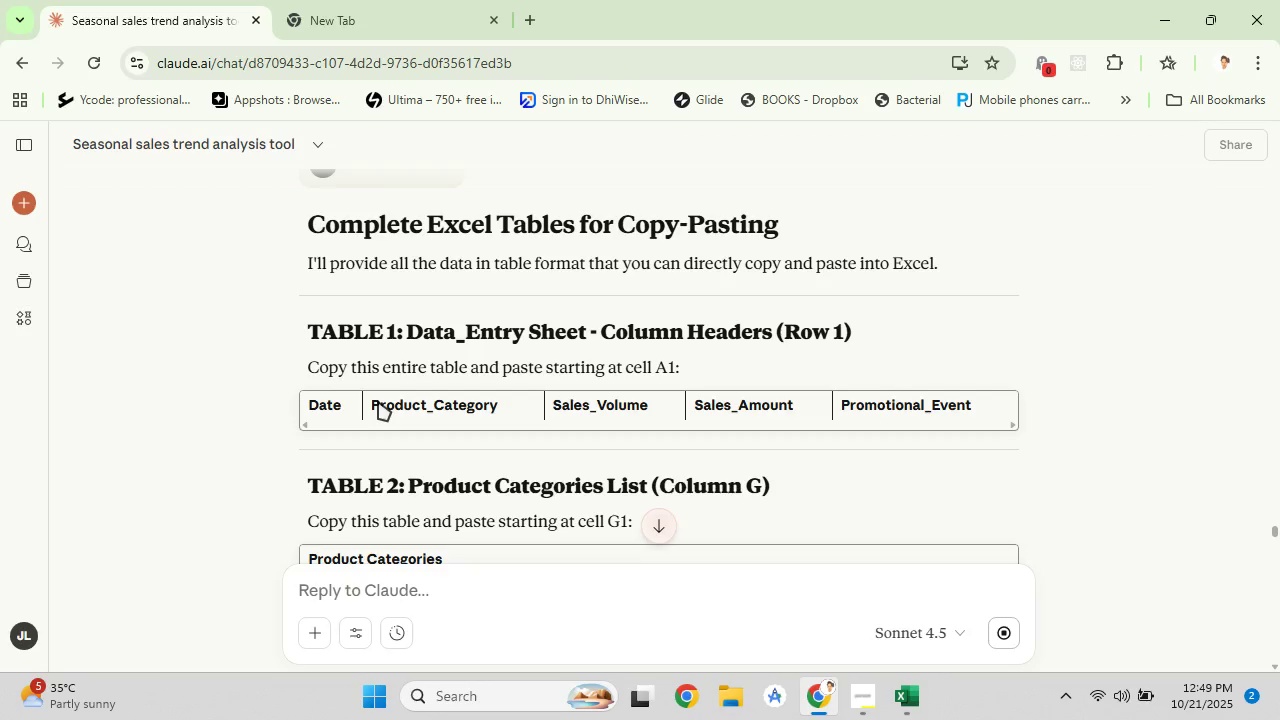 
left_click_drag(start_coordinate=[375, 402], to_coordinate=[520, 411])
 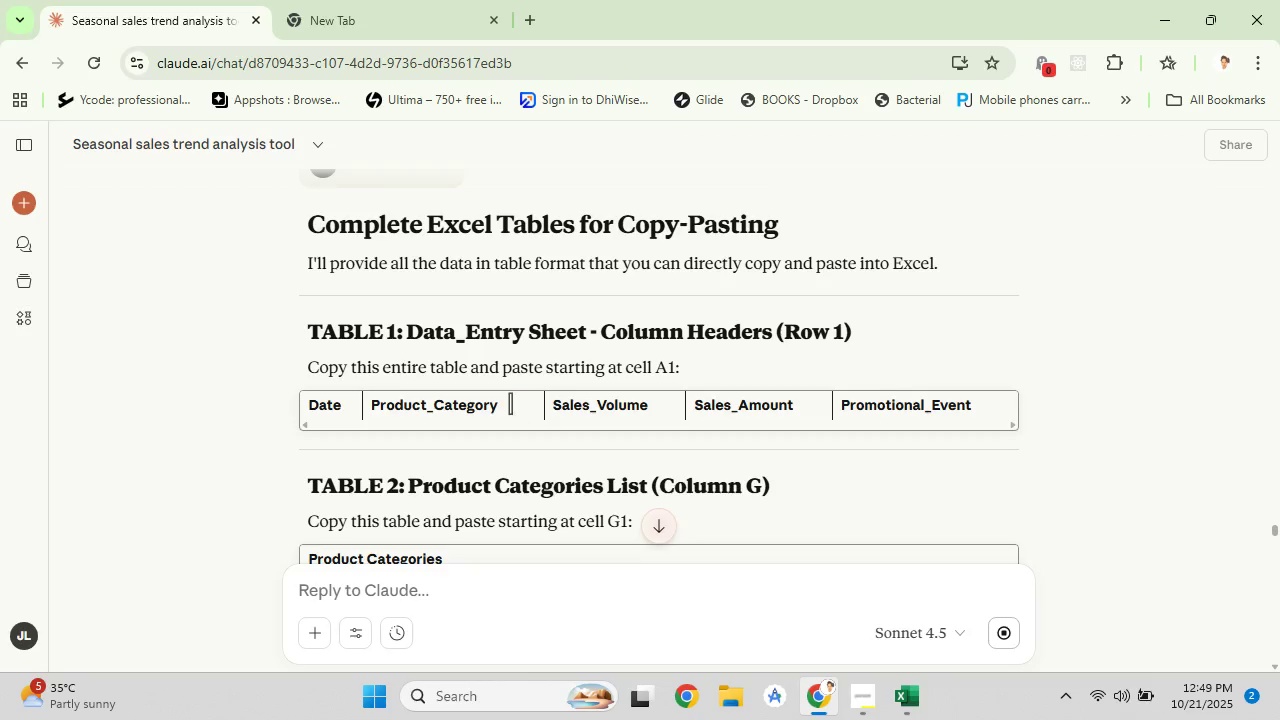 
left_click([510, 403])
 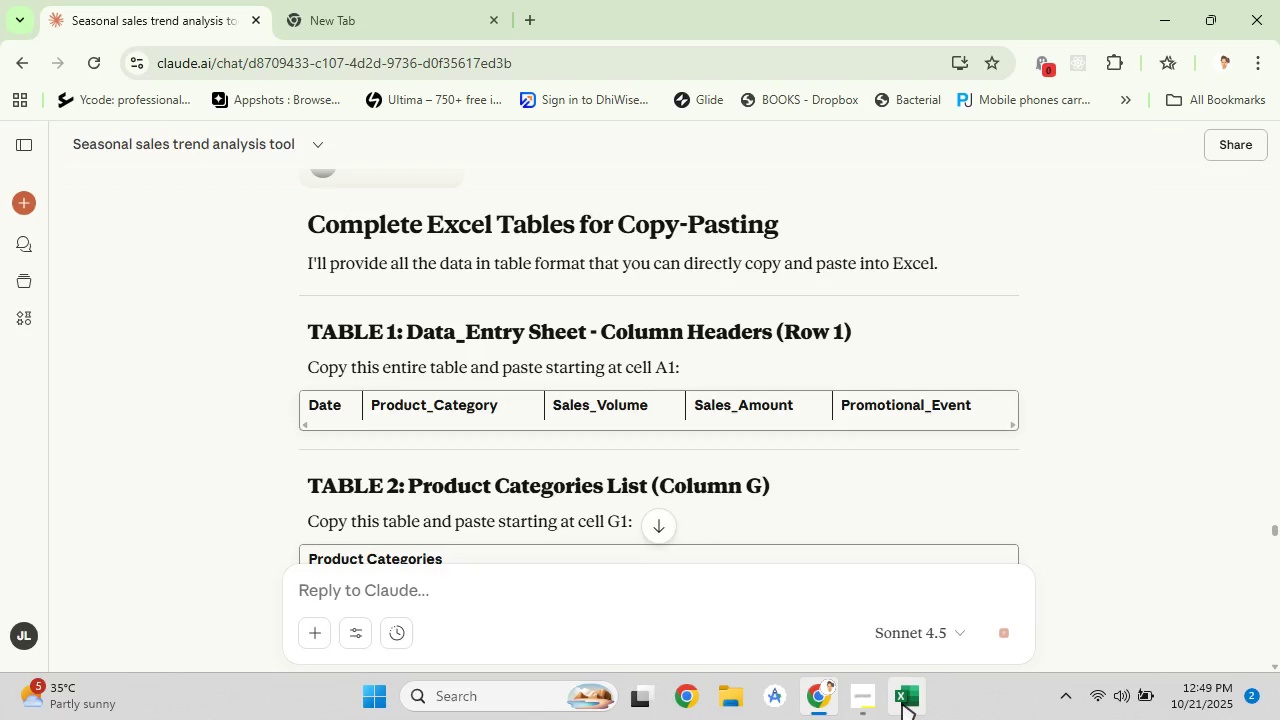 
left_click([499, 413])
 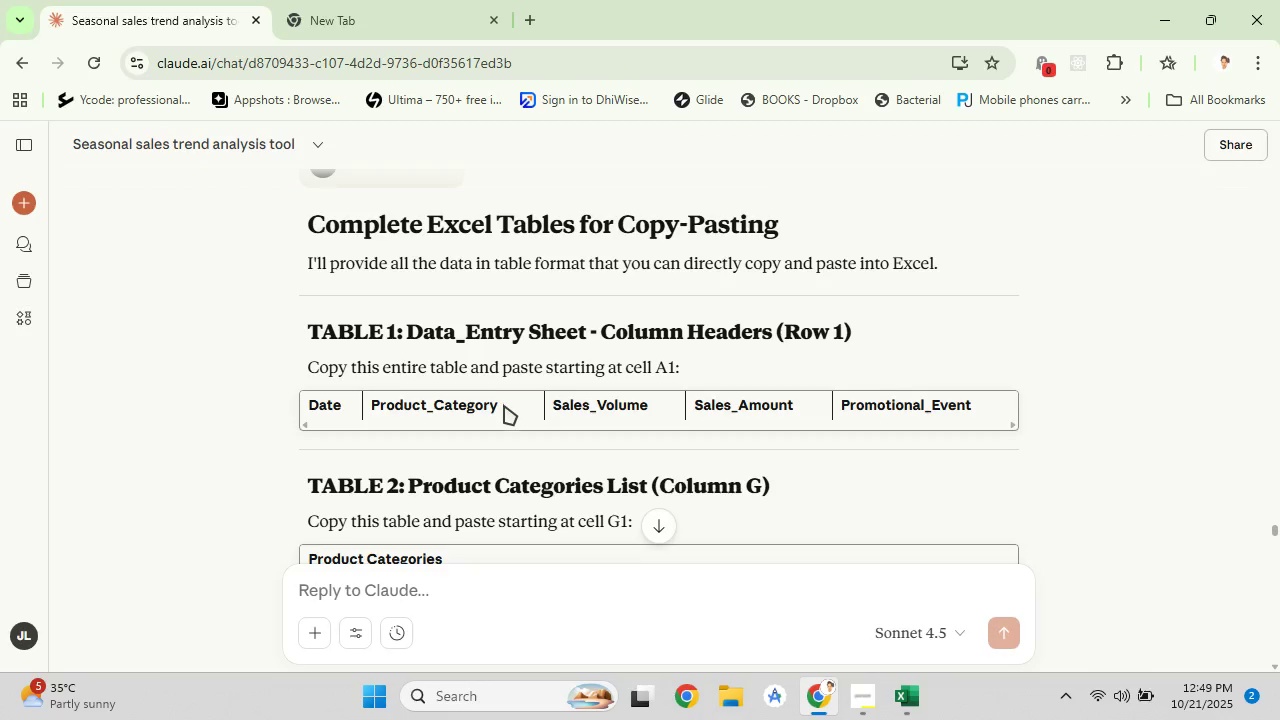 
left_click([492, 405])
 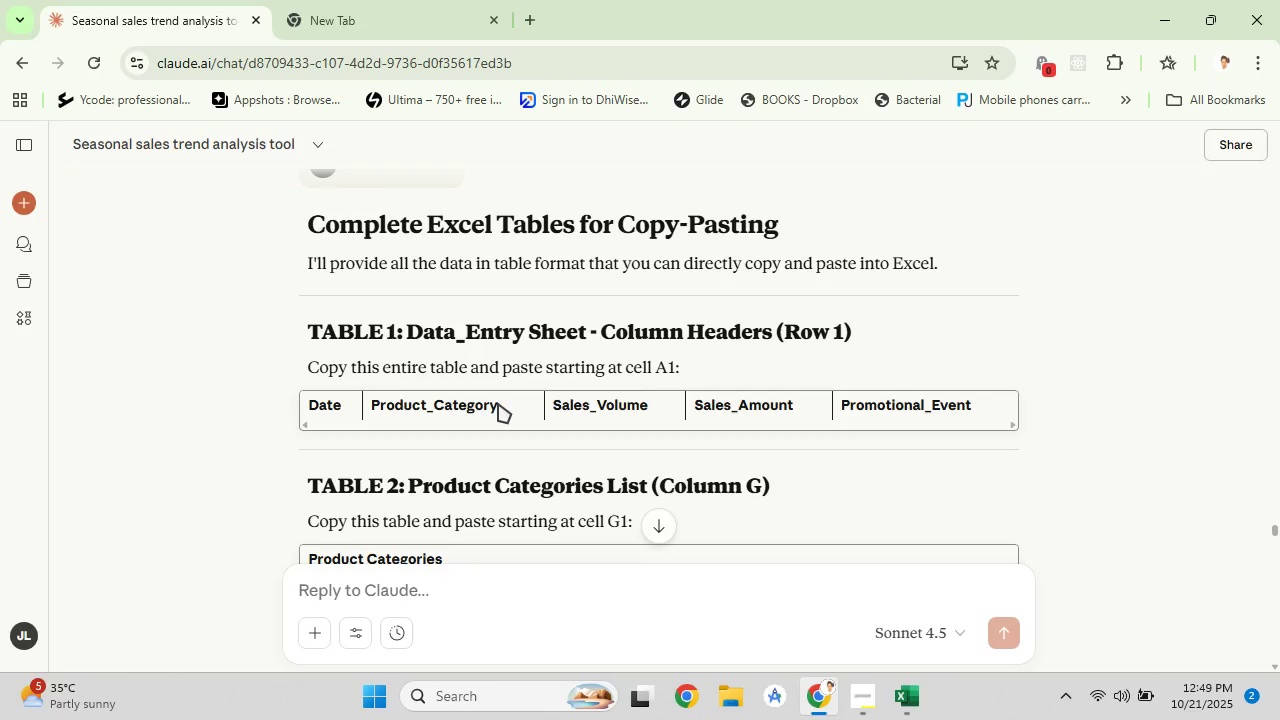 
left_click_drag(start_coordinate=[498, 403], to_coordinate=[374, 406])
 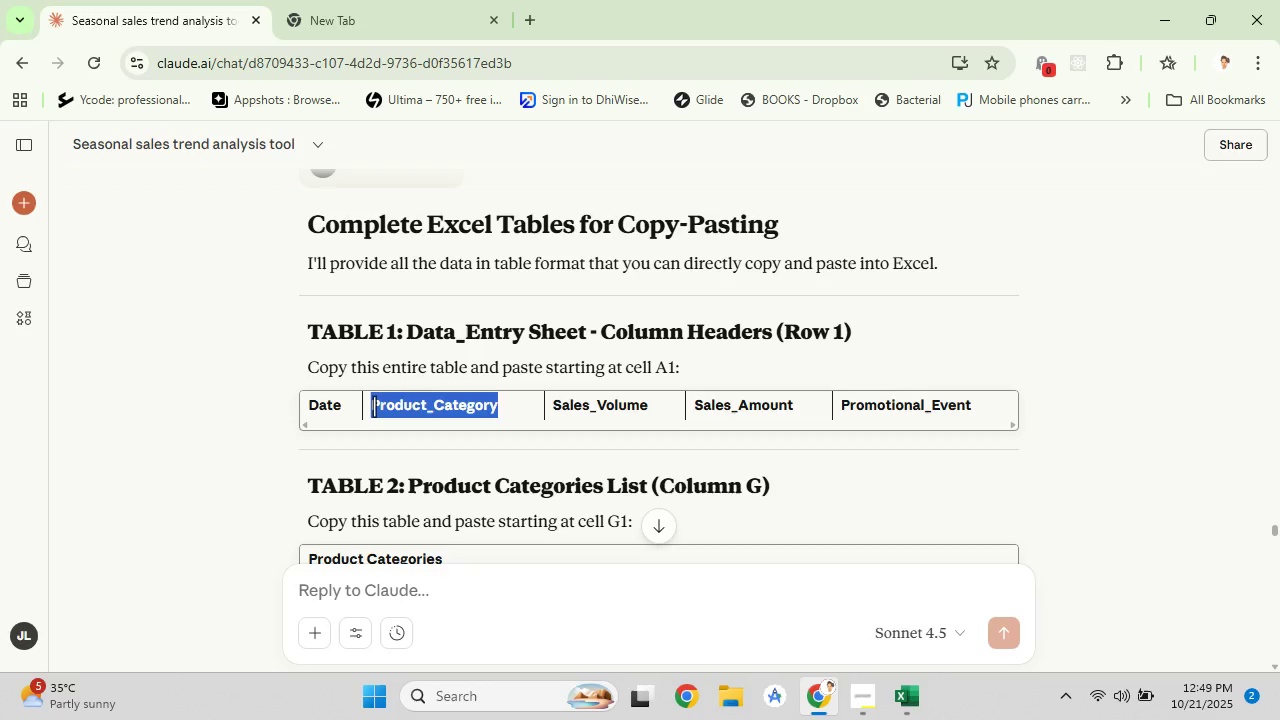 
key(Control+C)
 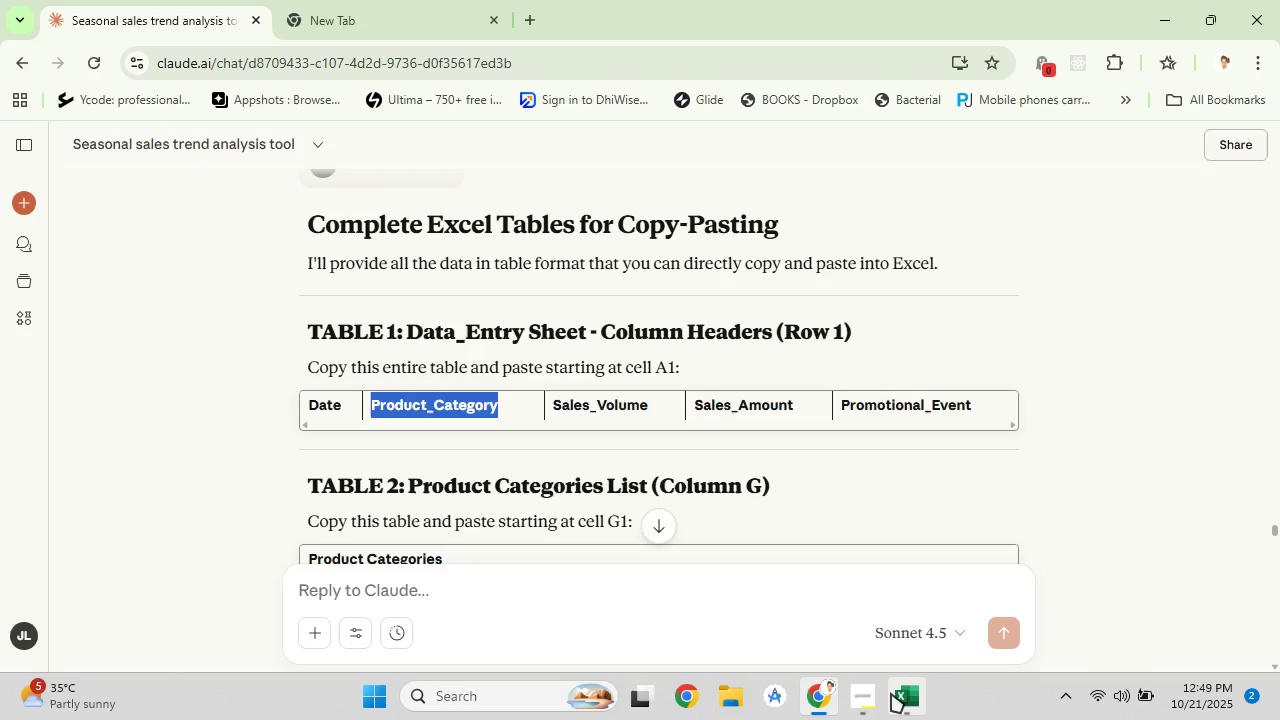 
left_click([893, 694])
 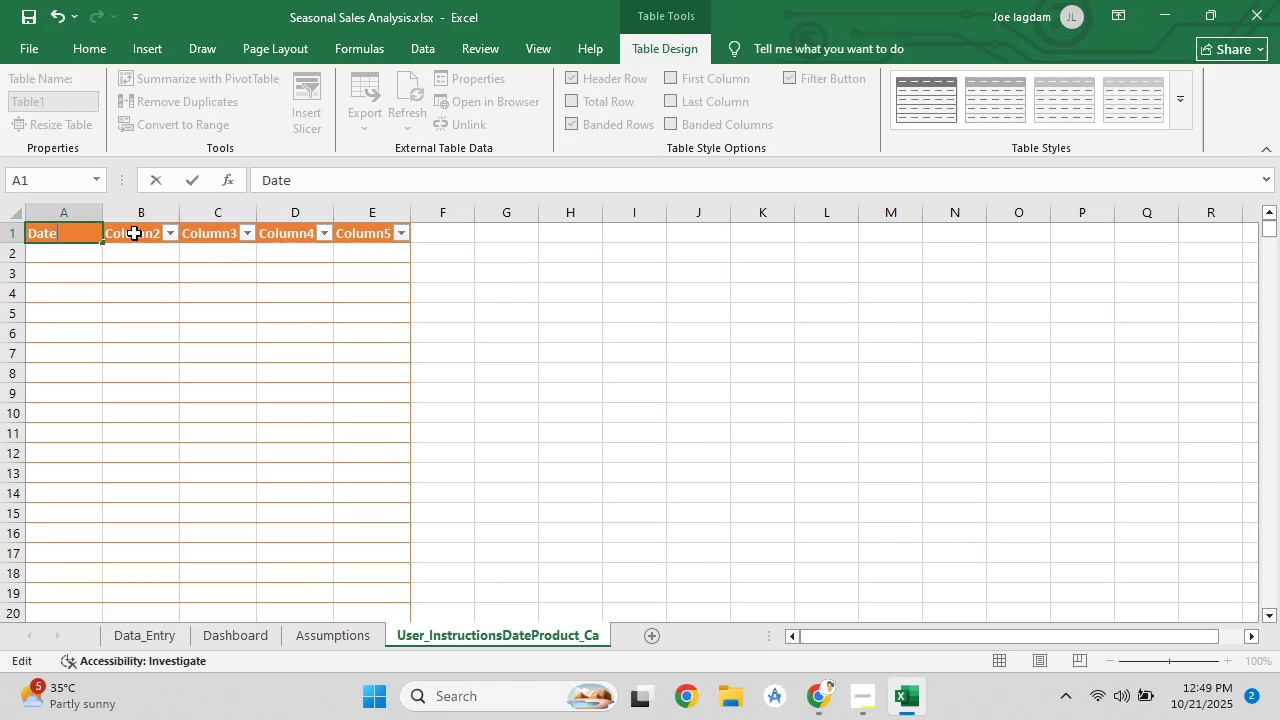 
left_click([137, 235])
 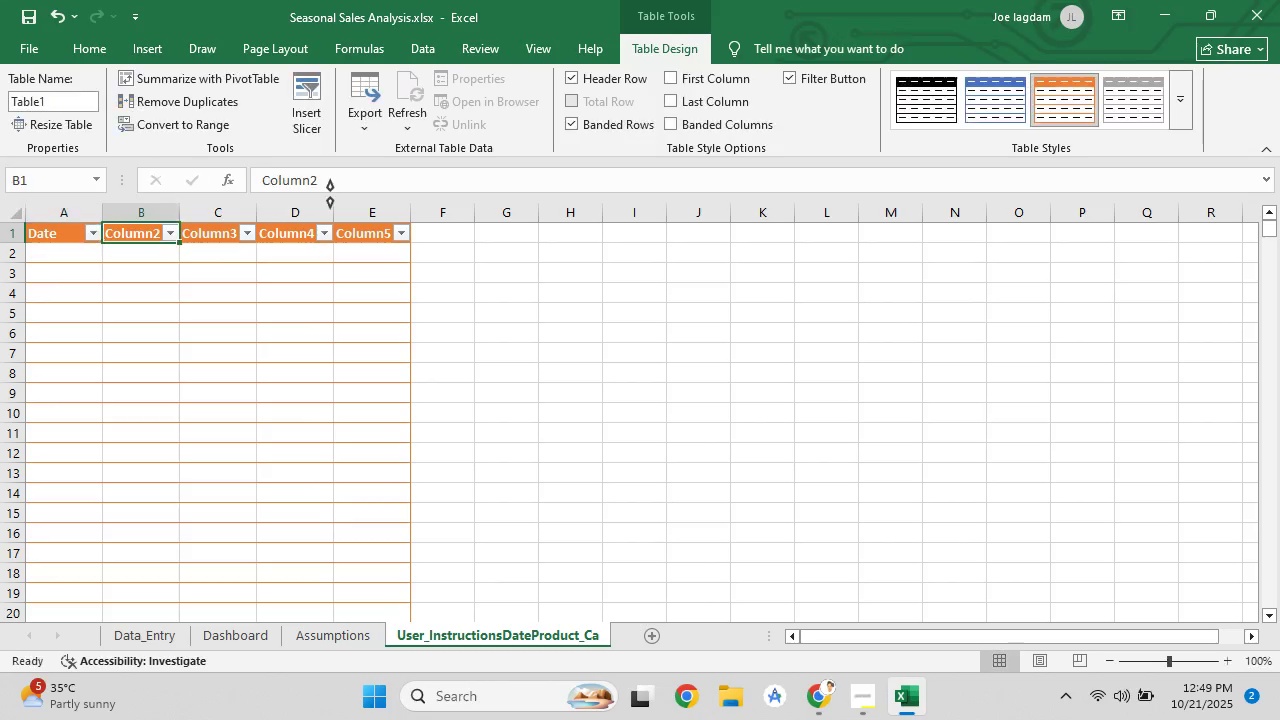 
left_click_drag(start_coordinate=[333, 192], to_coordinate=[241, 188])
 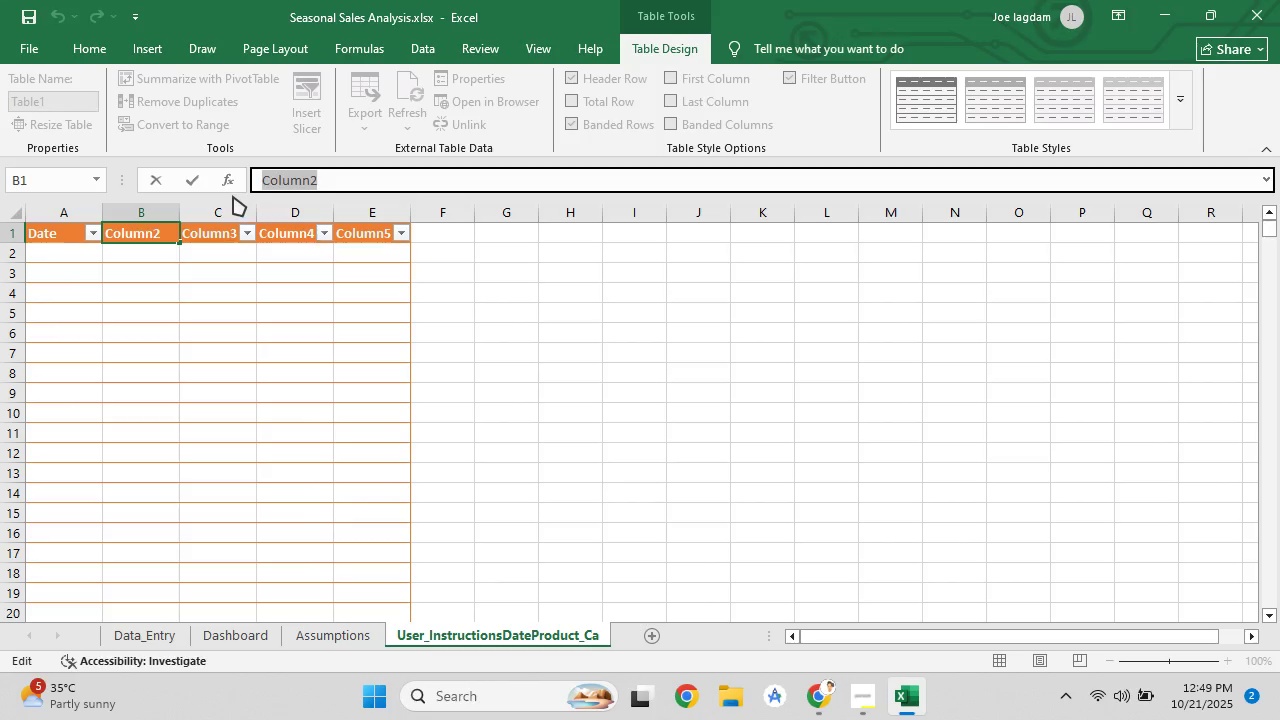 
key(Control+ControlLeft)
 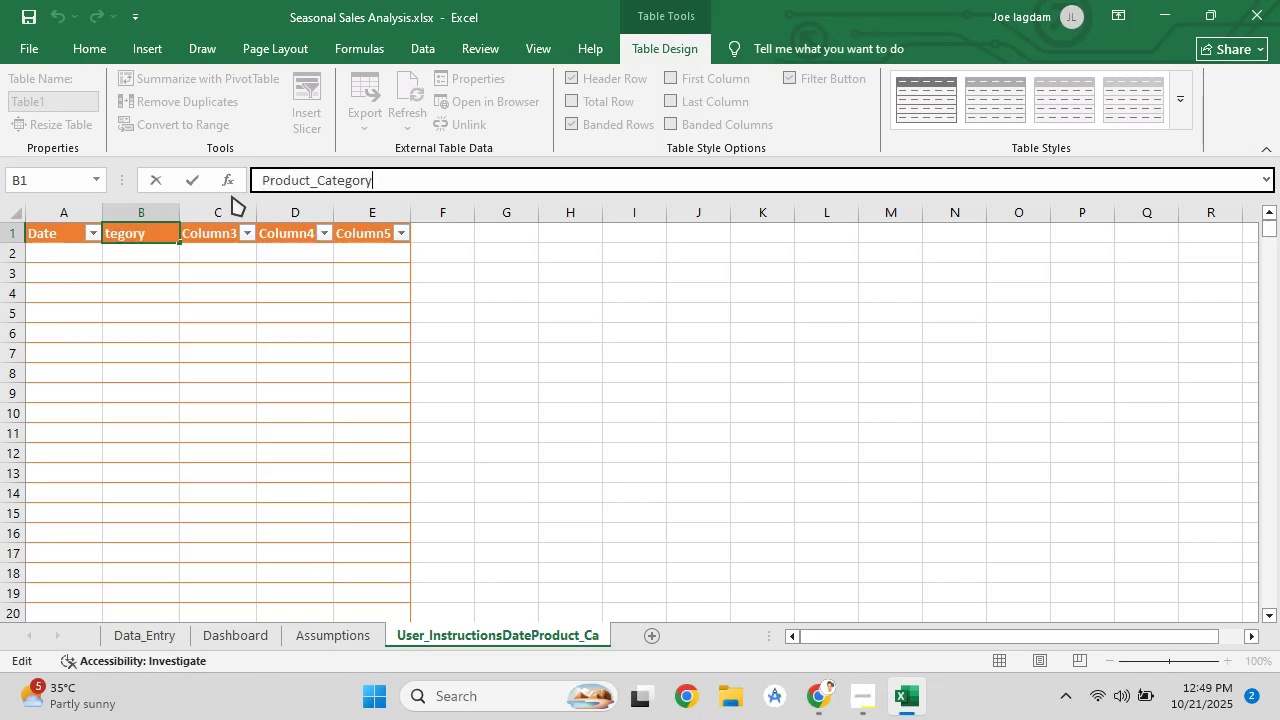 
key(Control+V)
 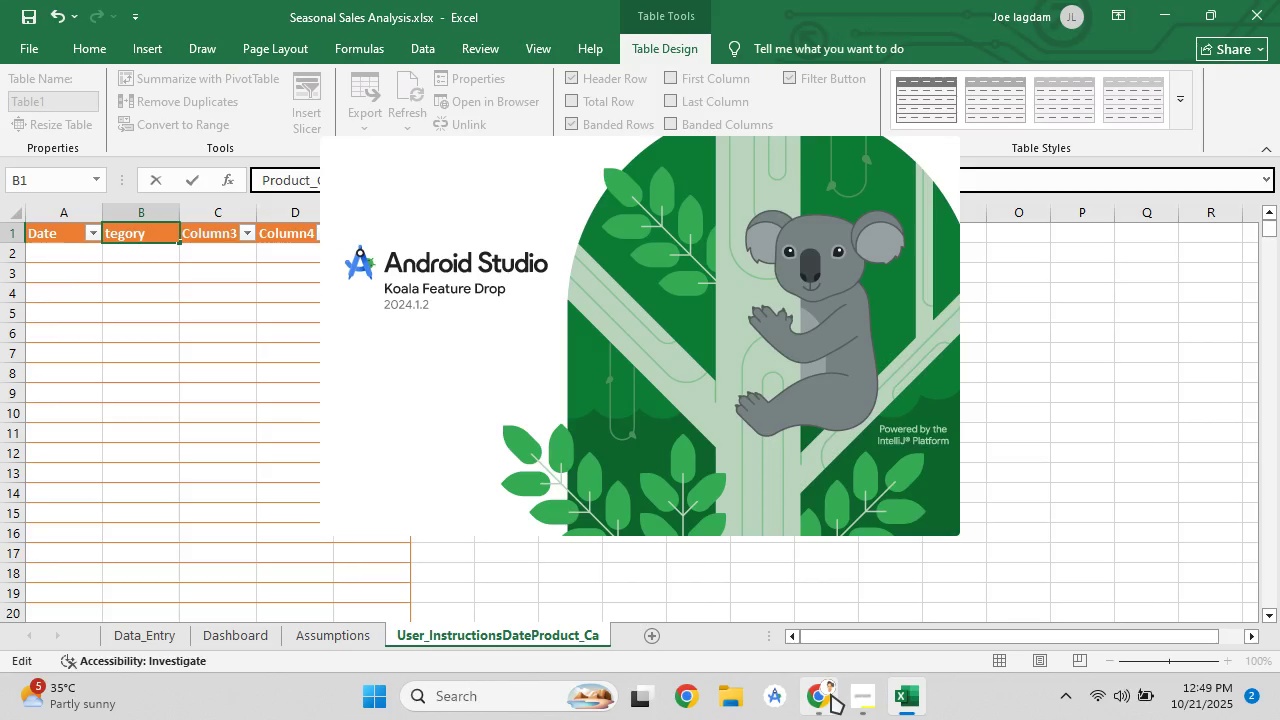 
left_click([221, 442])
 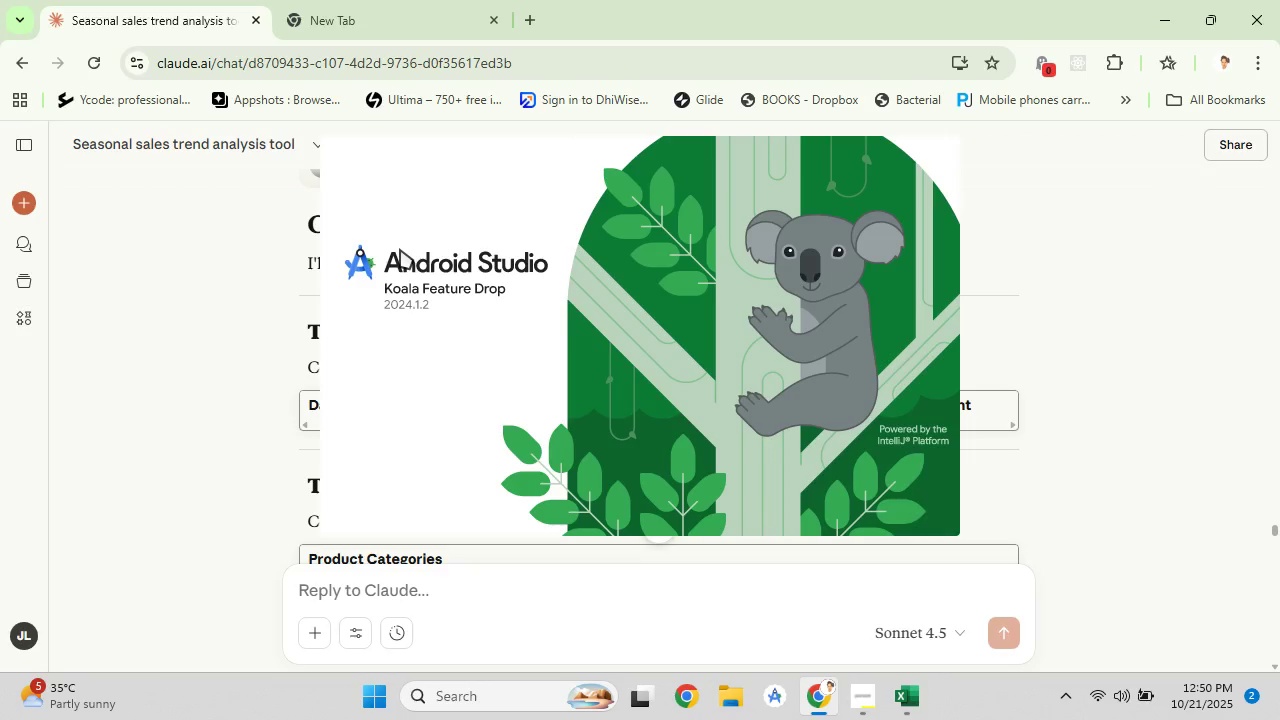 
wait(16.32)
 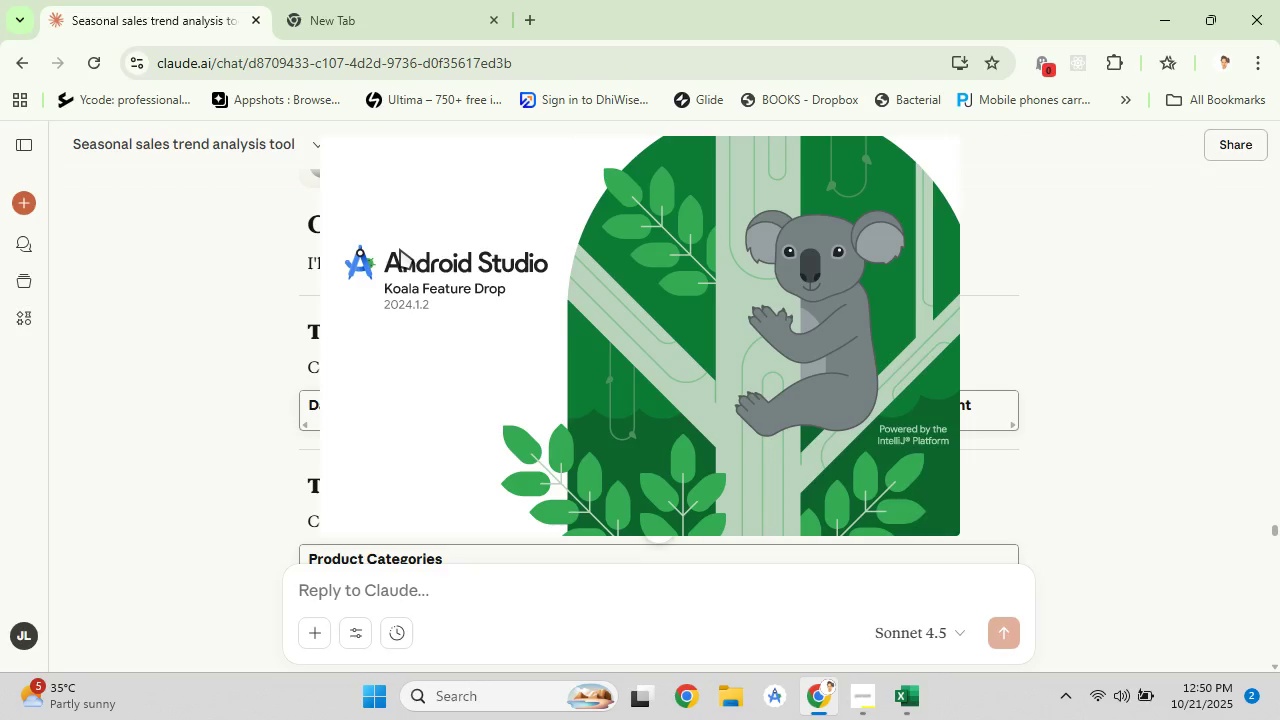 
left_click([857, 714])
 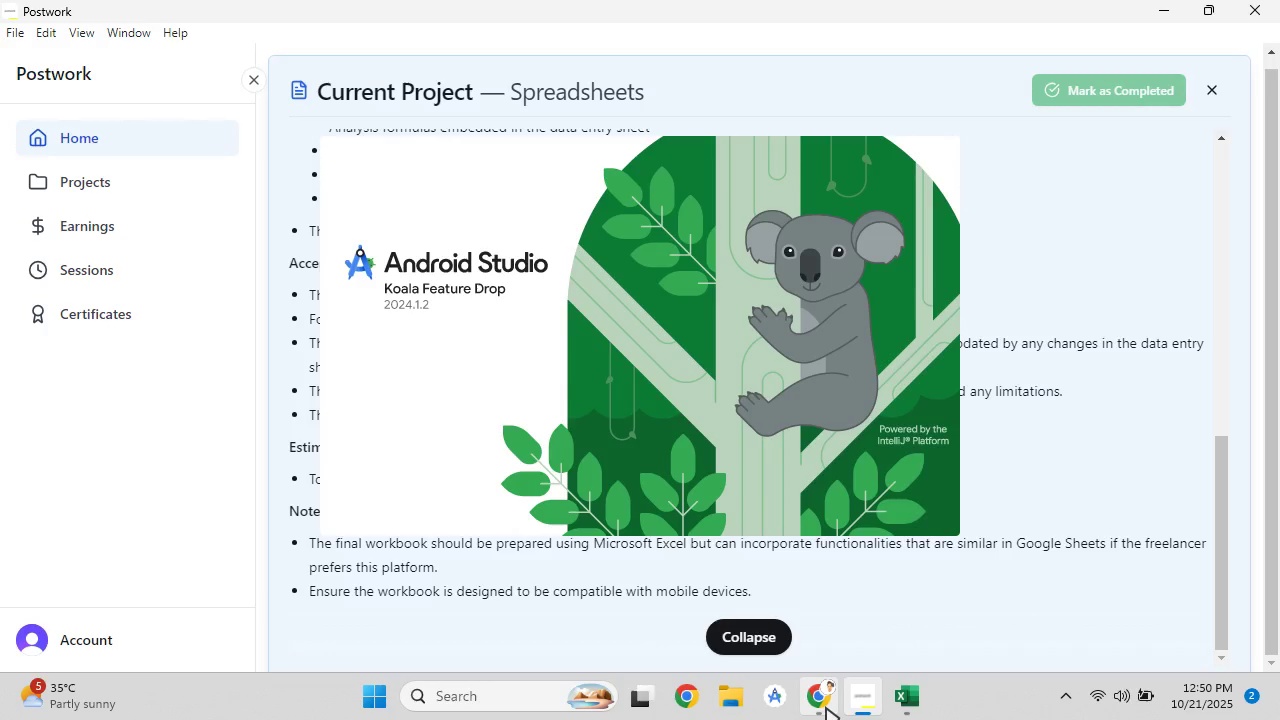 
left_click([826, 707])
 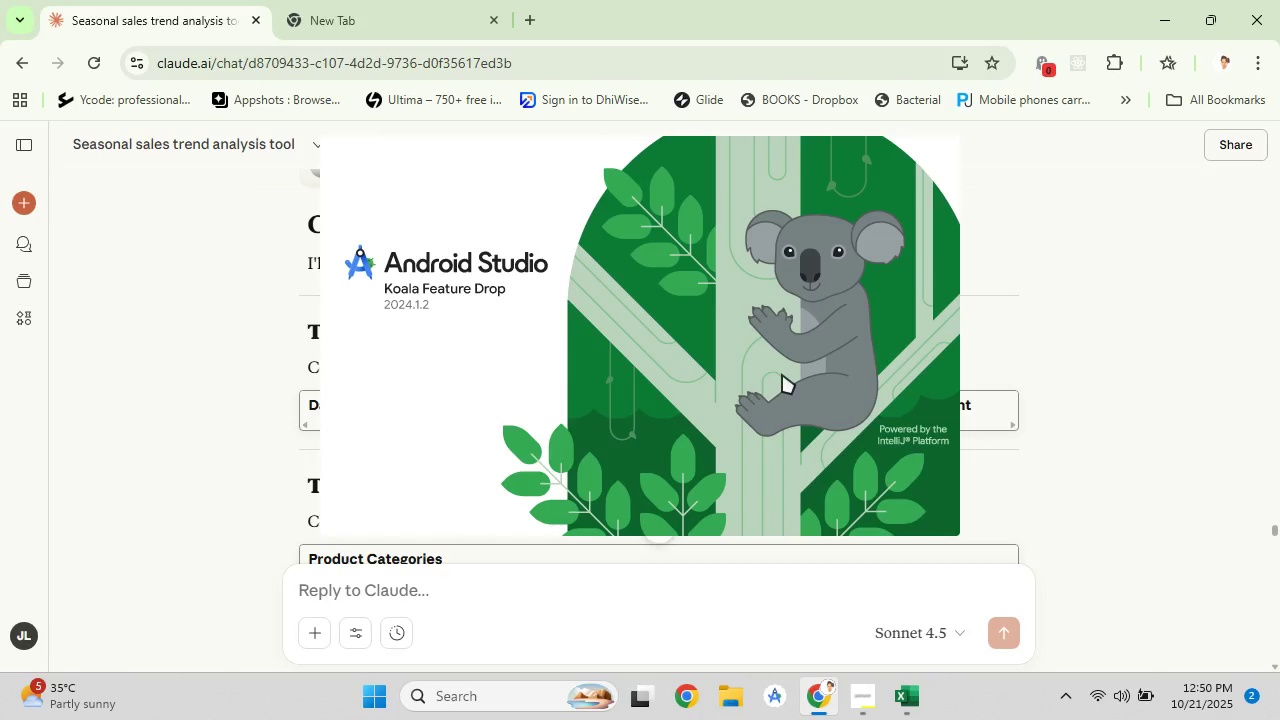 
right_click([782, 692])
 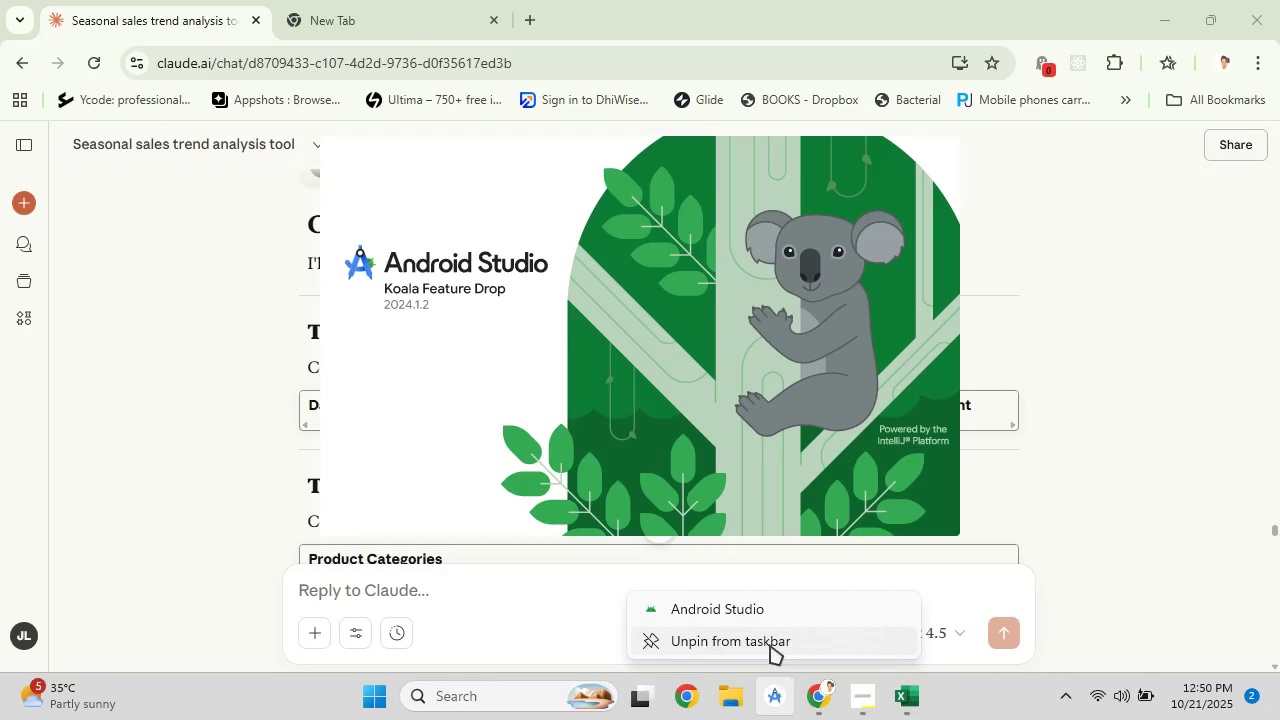 
right_click([297, 694])
 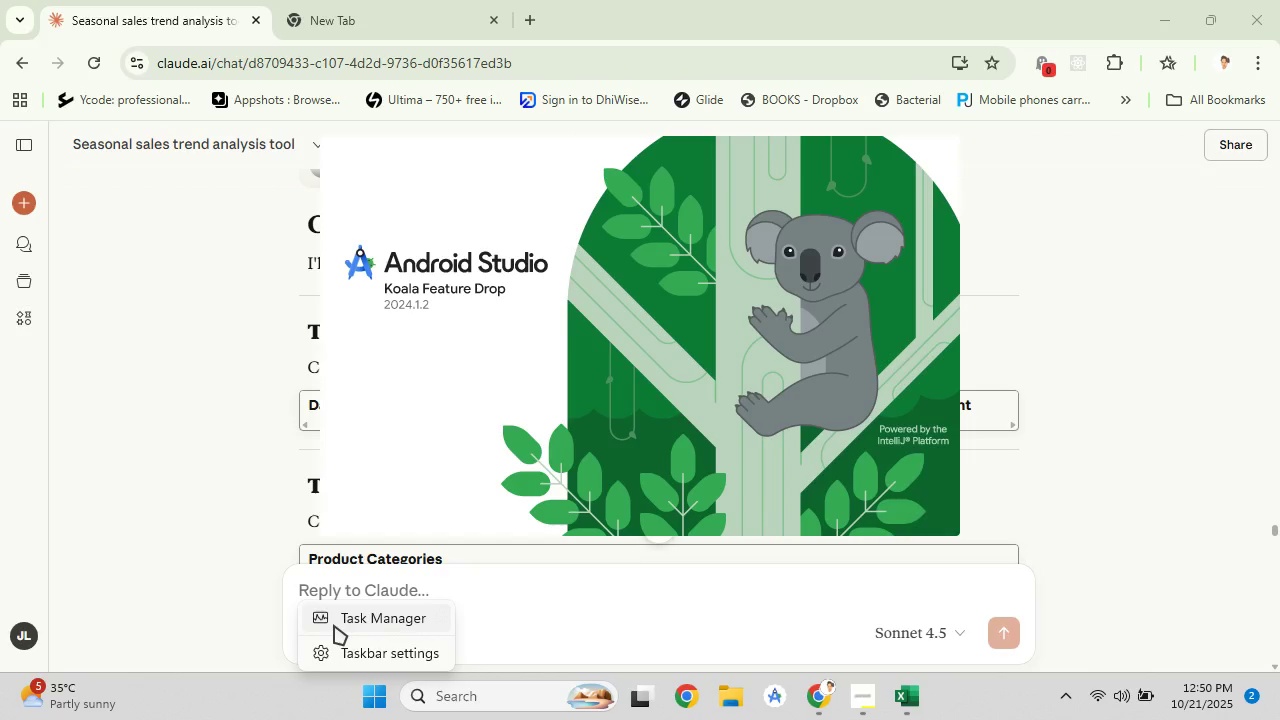 
left_click([334, 625])
 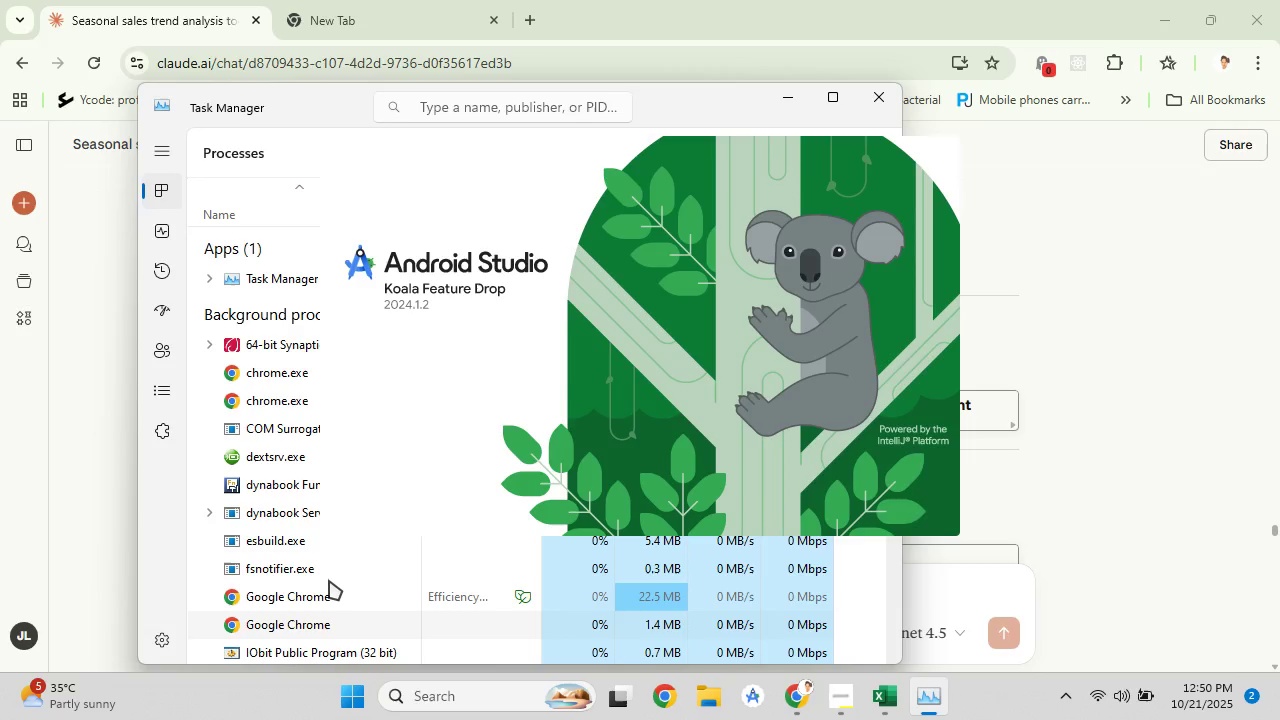 
wait(15.88)
 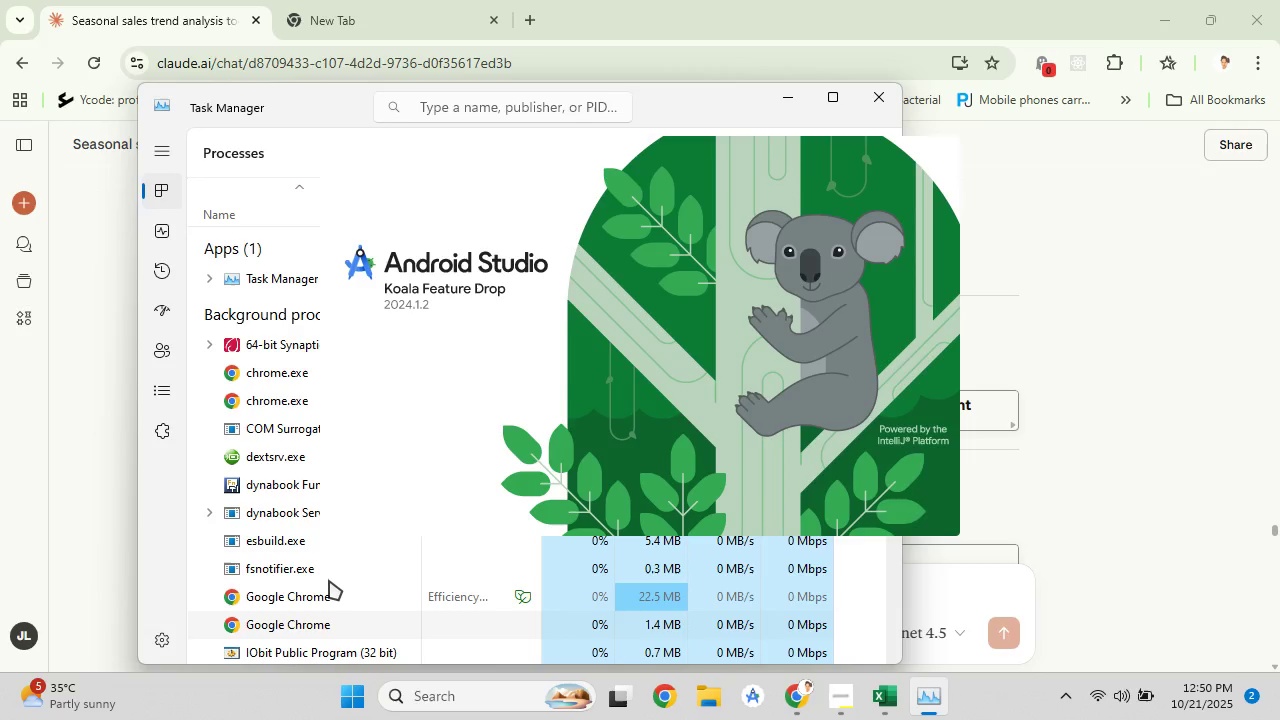 
left_click([610, 38])
 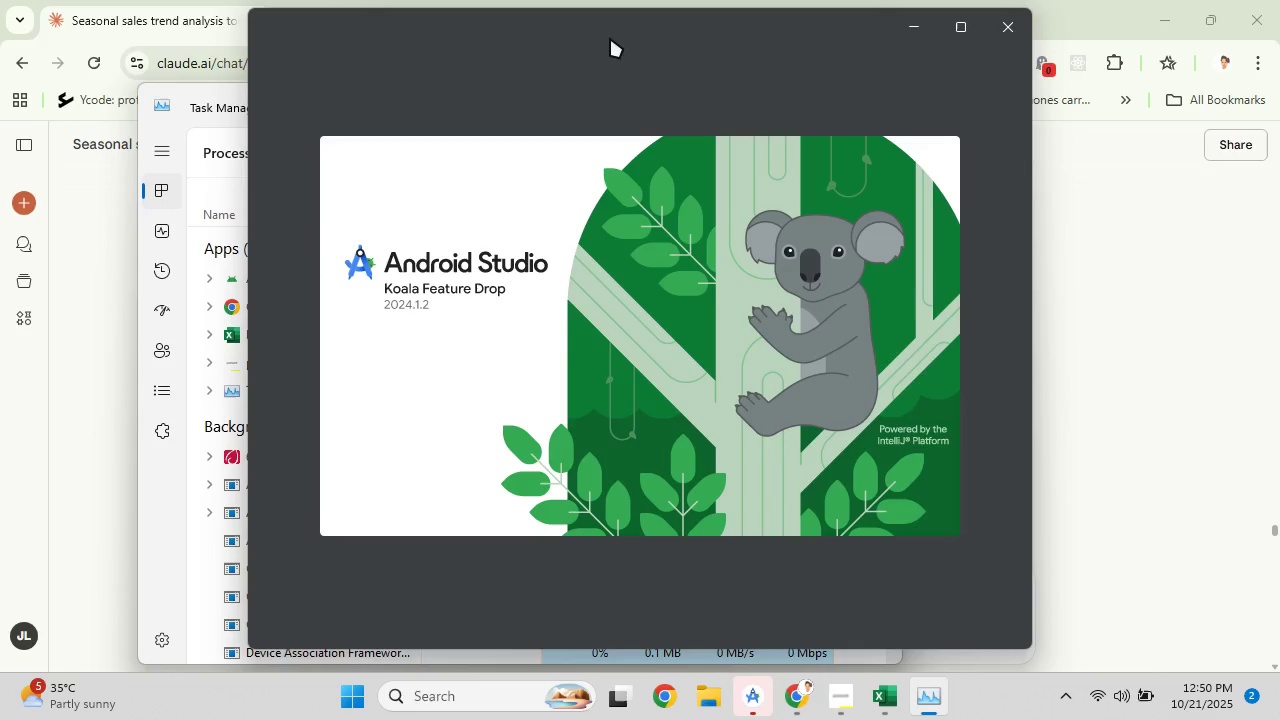 
left_click([991, 17])
 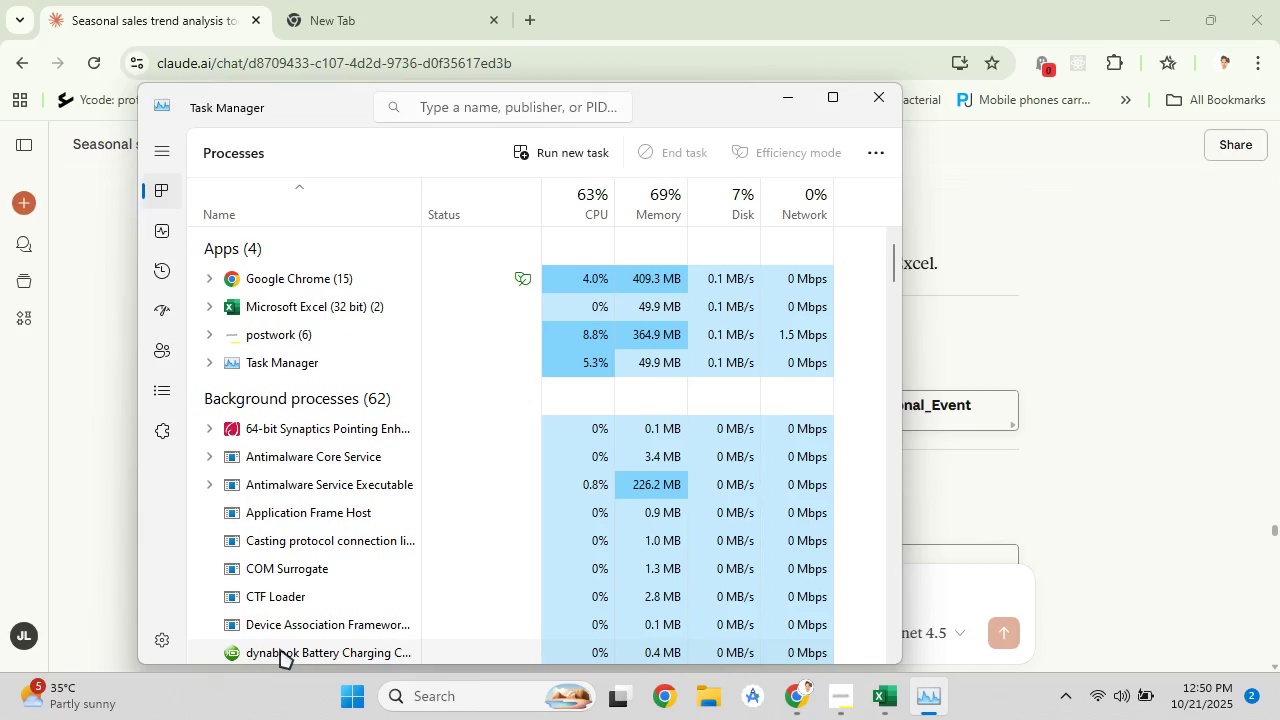 
wait(8.19)
 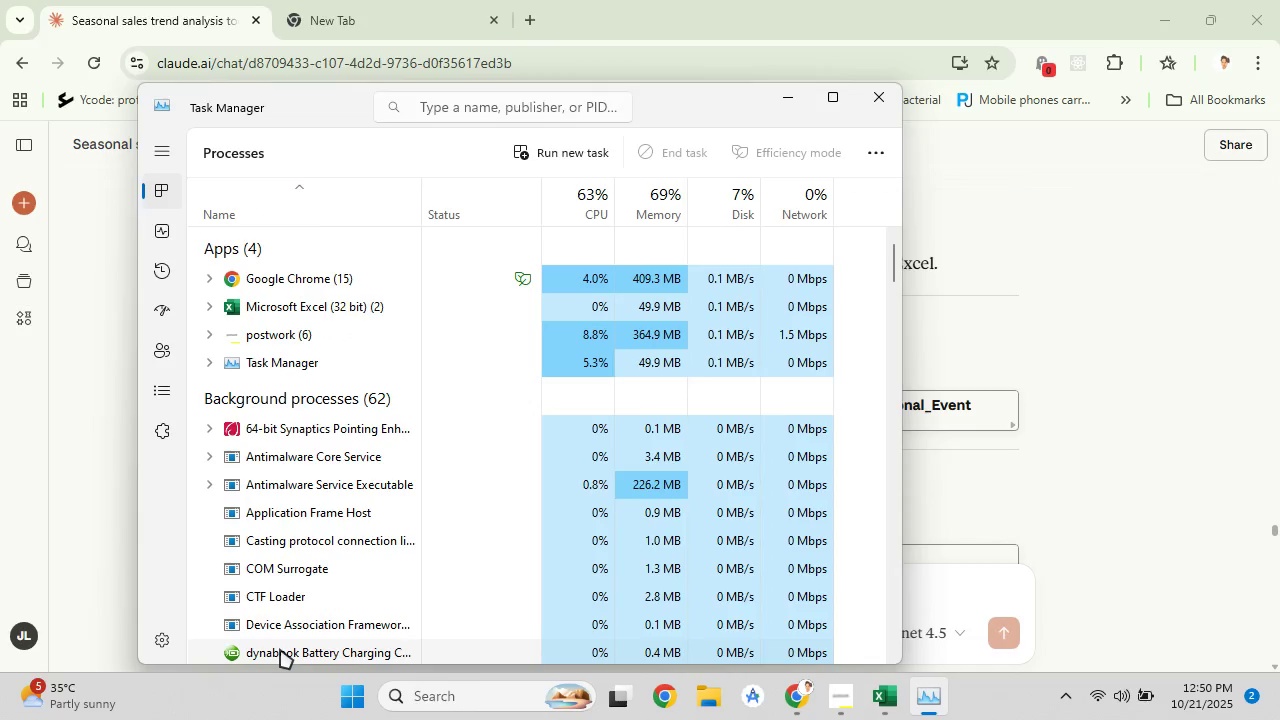 
left_click_drag(start_coordinate=[553, 403], to_coordinate=[654, 398])
 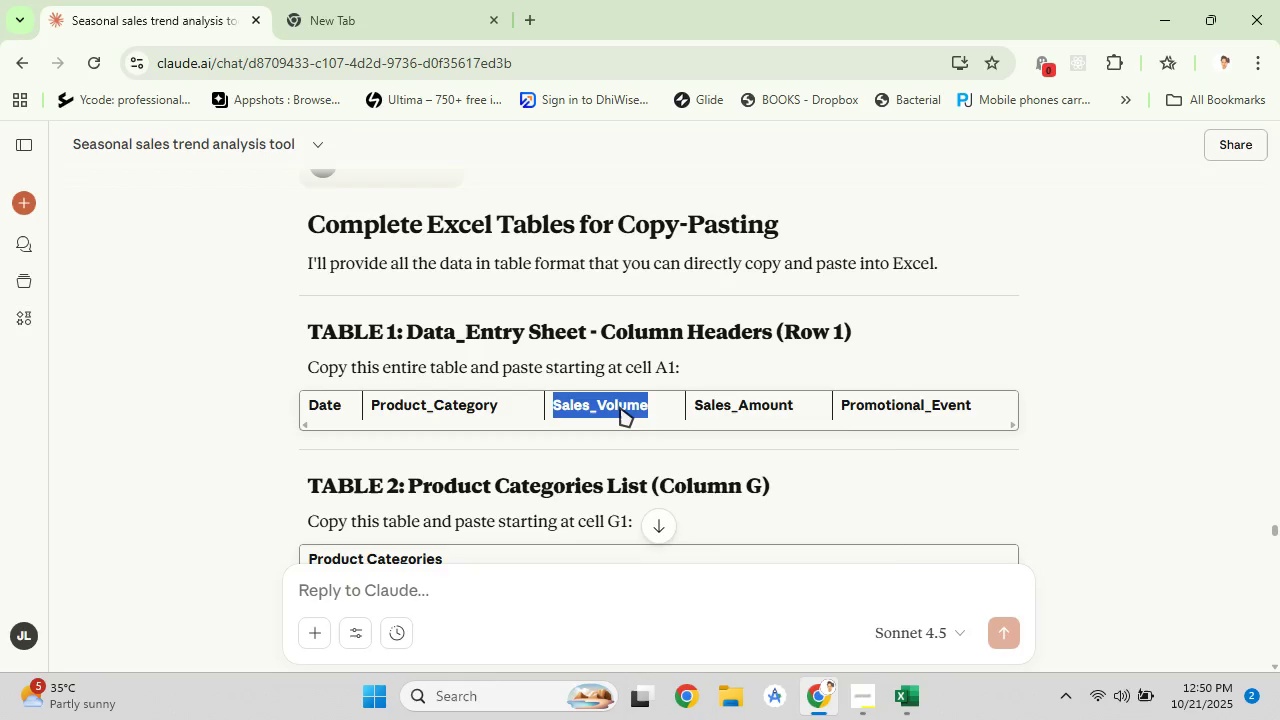 
right_click([620, 407])
 